 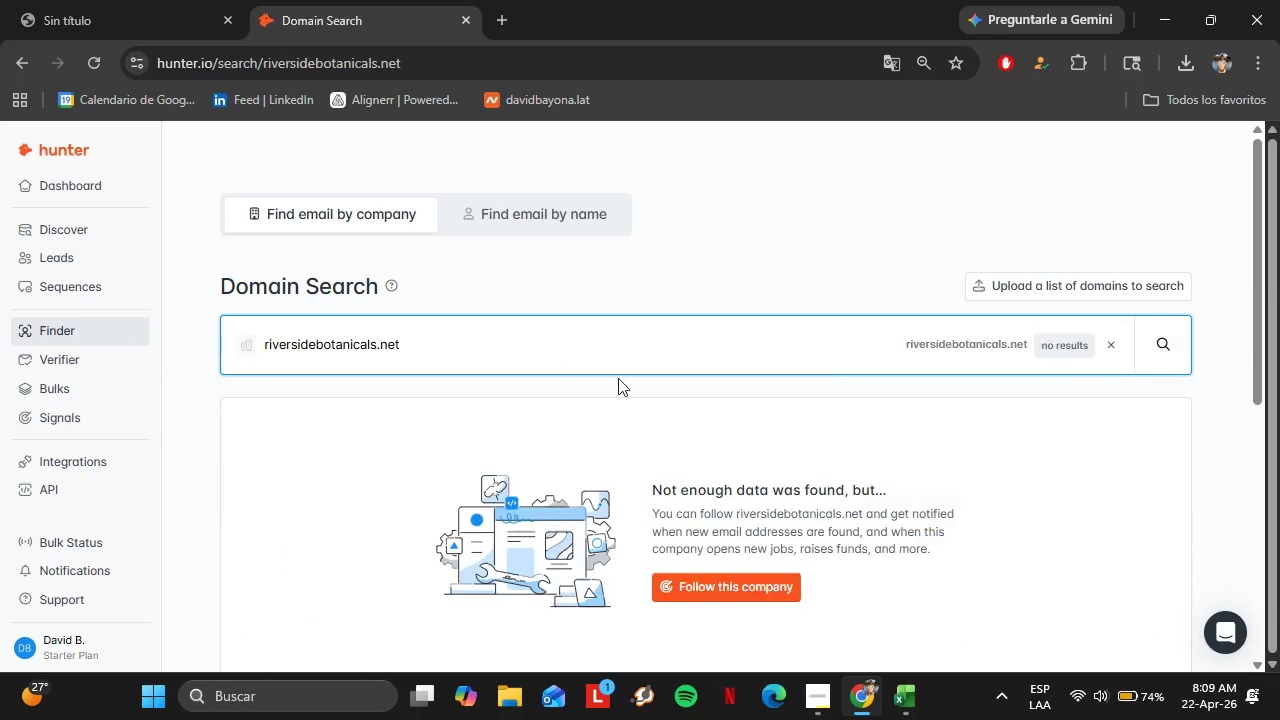 
left_click([890, 693])
 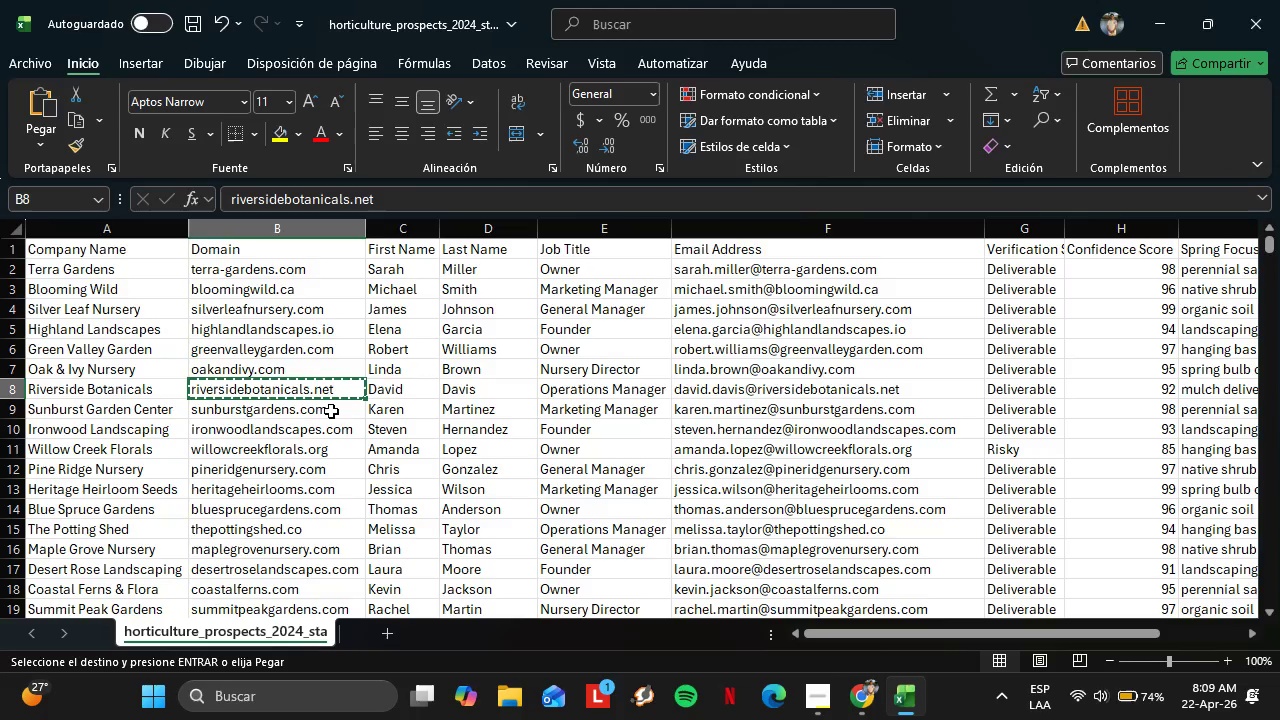 
left_click([329, 411])
 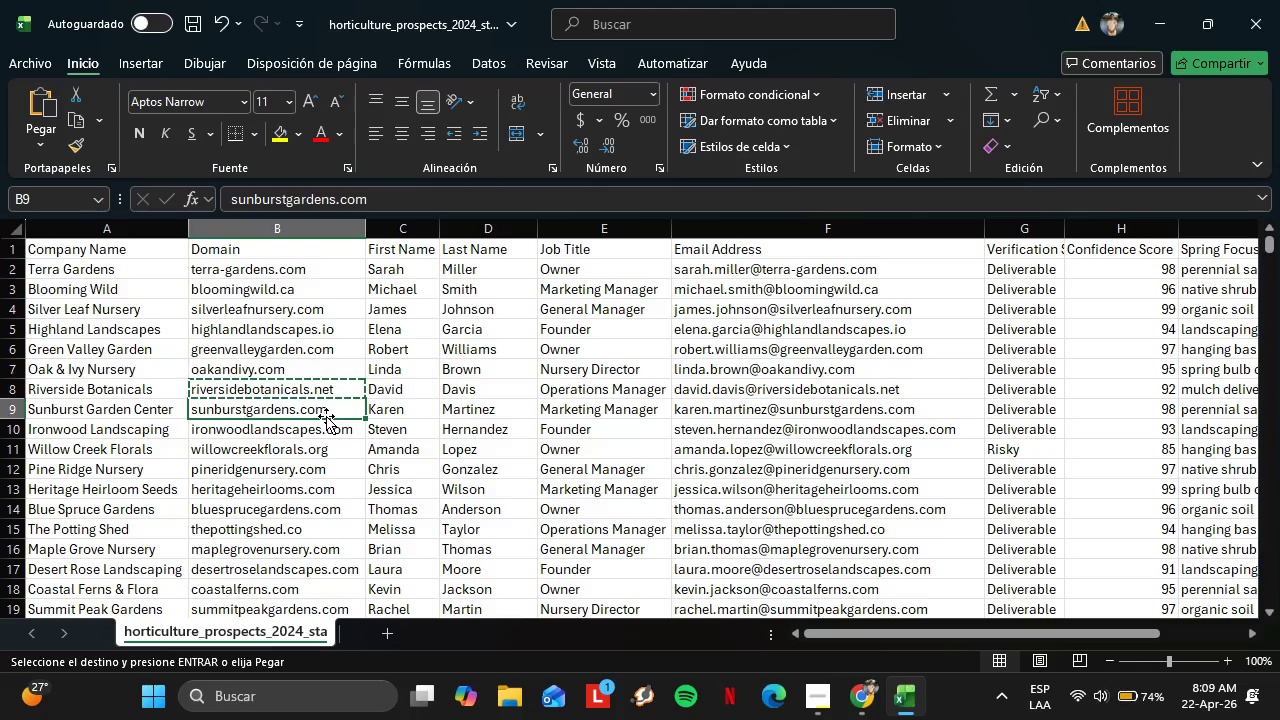 
key(Control+C)
 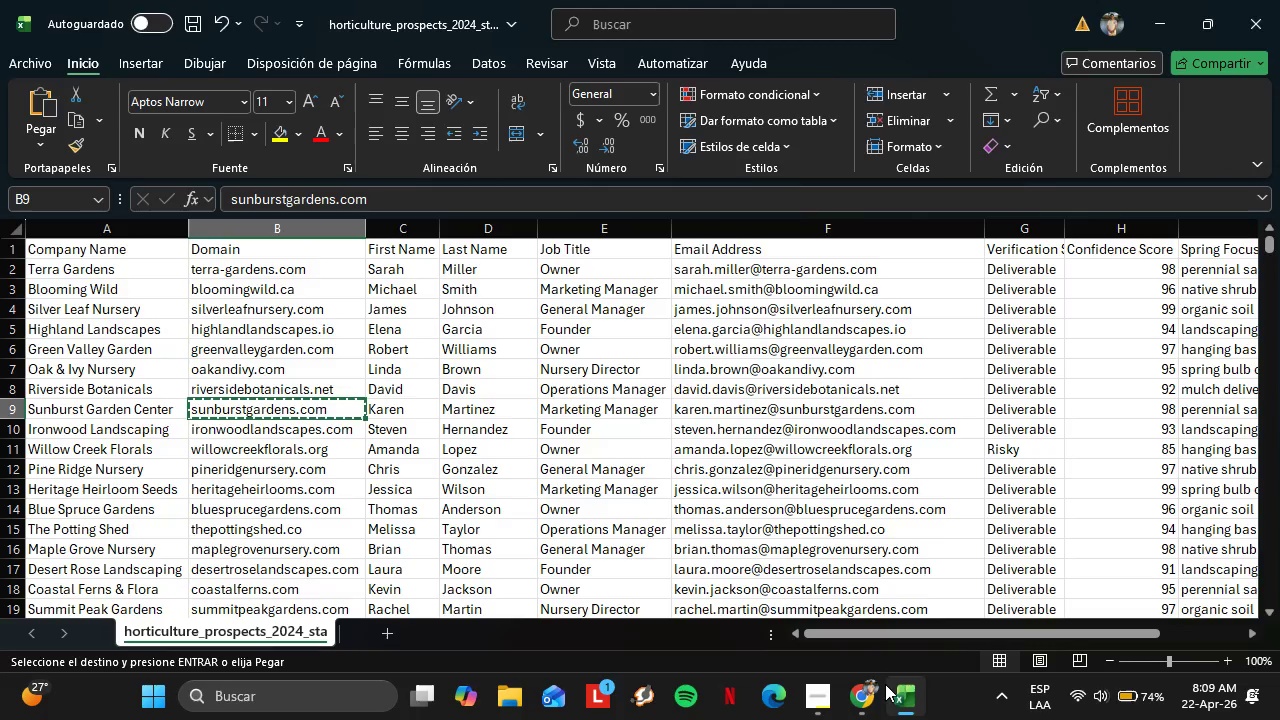 
left_click([872, 694])
 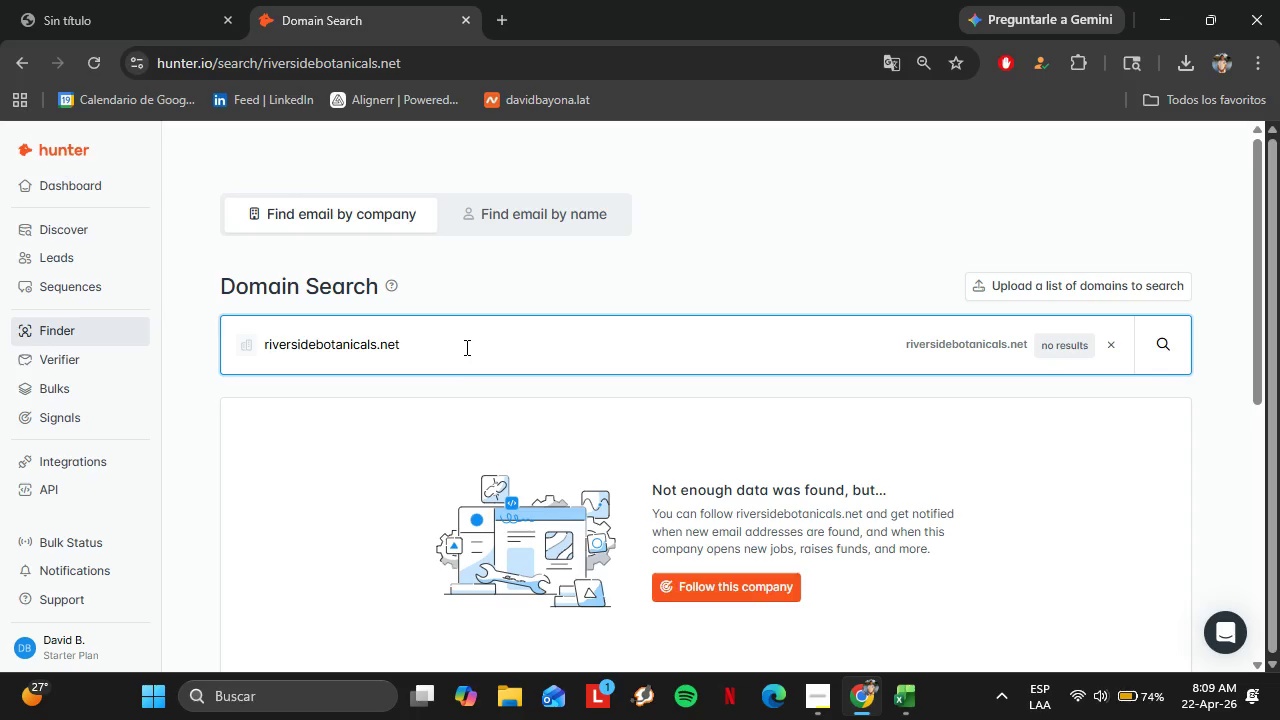 
double_click([465, 347])
 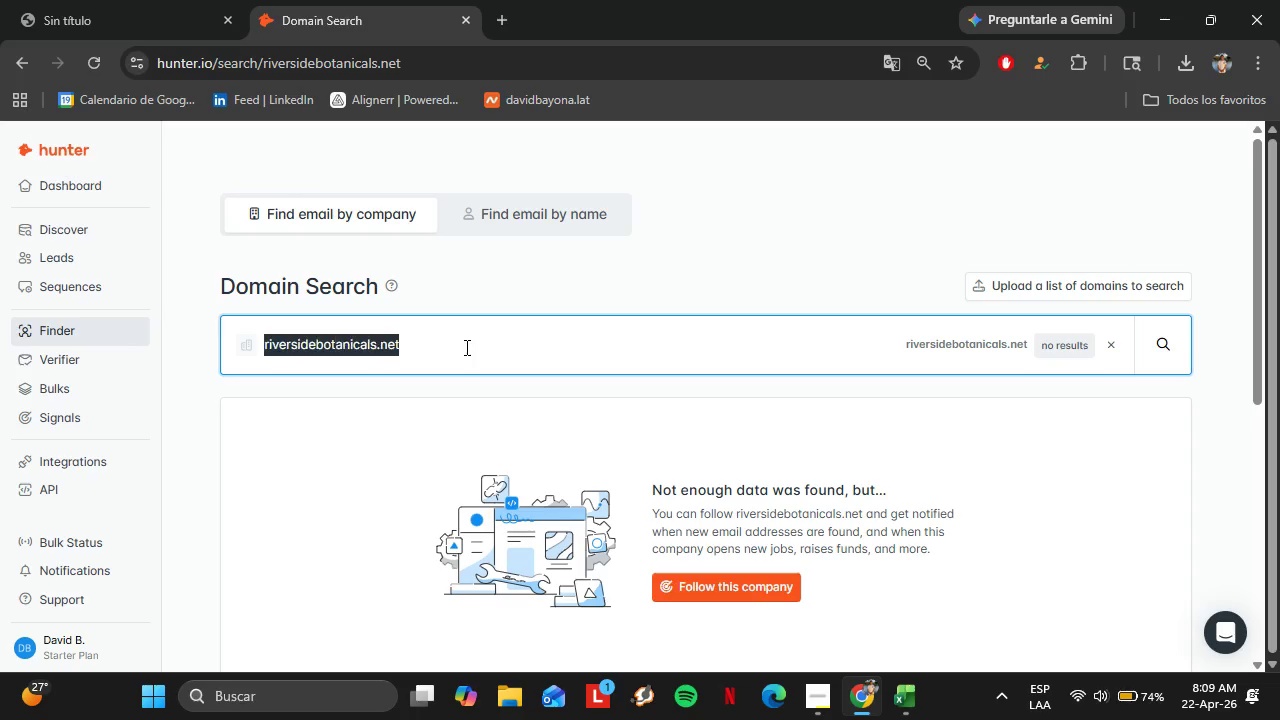 
triple_click([465, 347])
 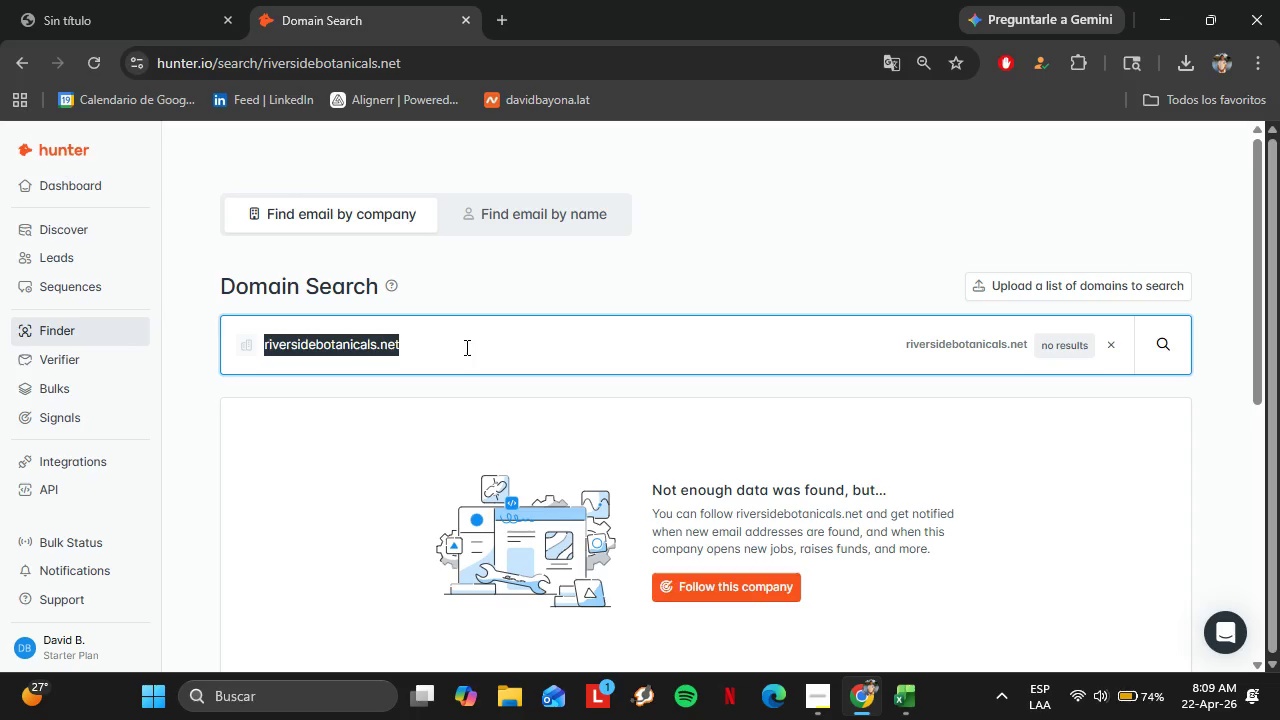 
key(Control+V)
 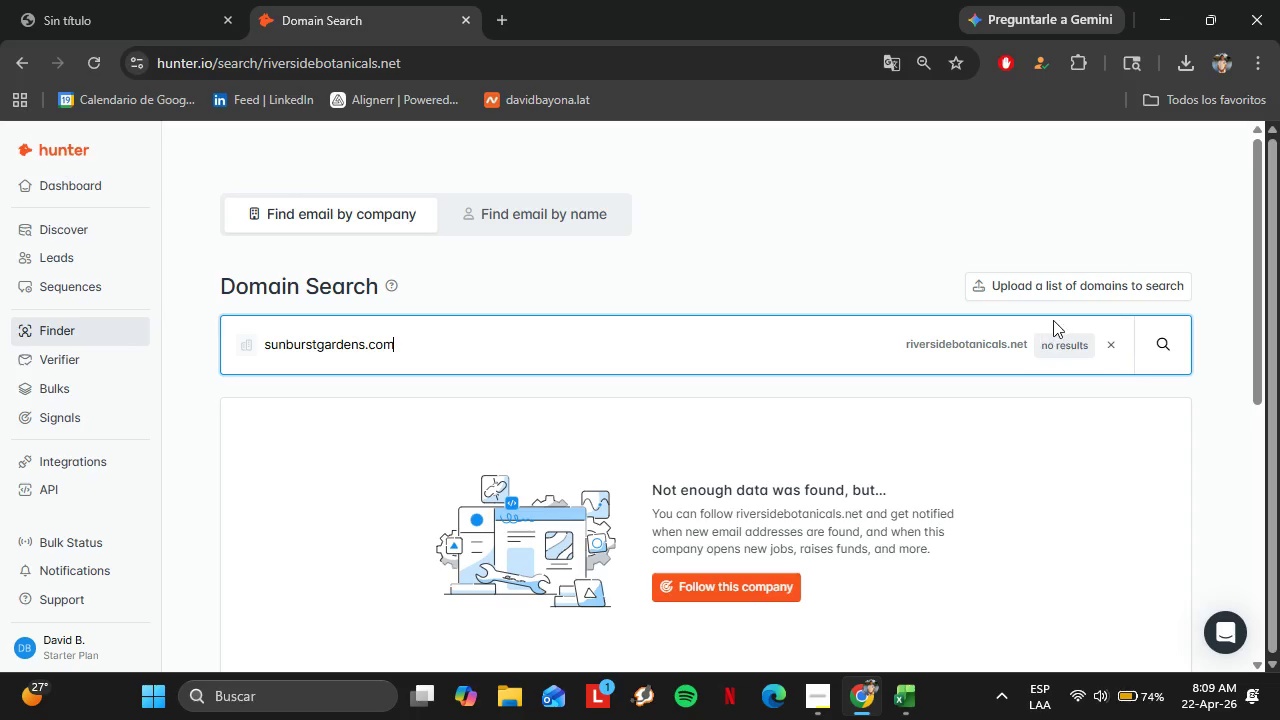 
left_click([1159, 352])
 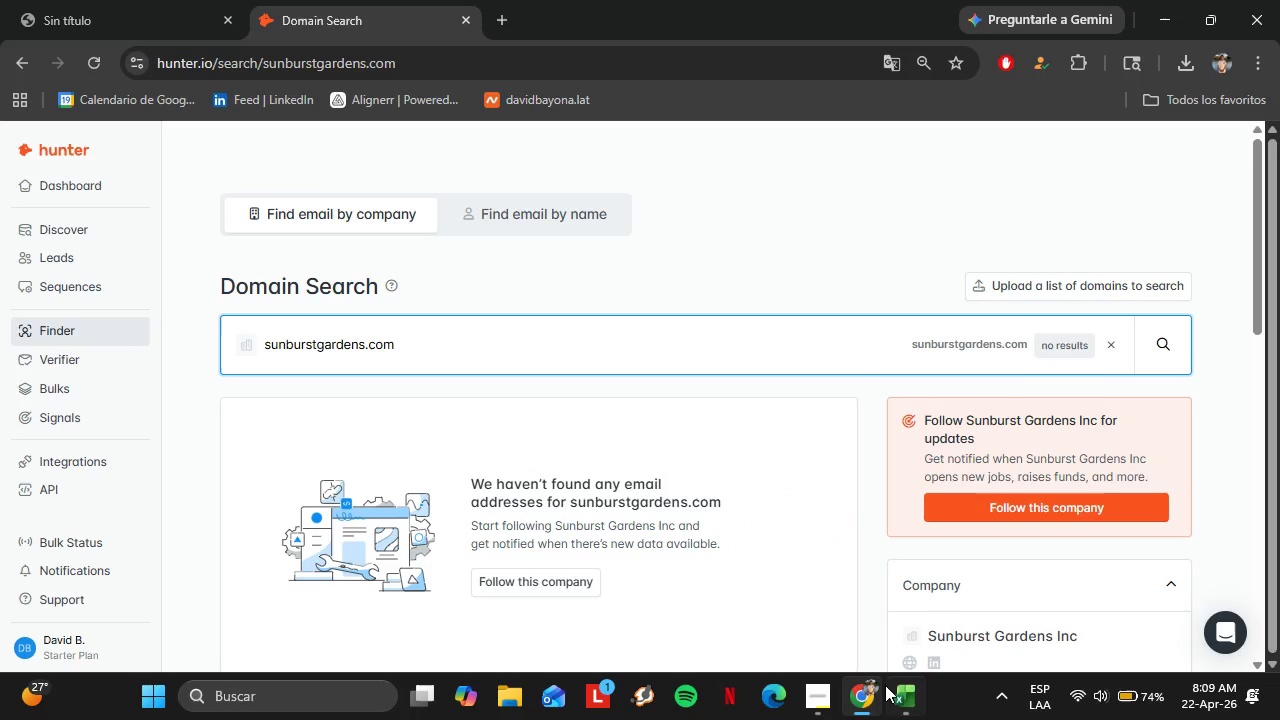 
left_click([889, 688])
 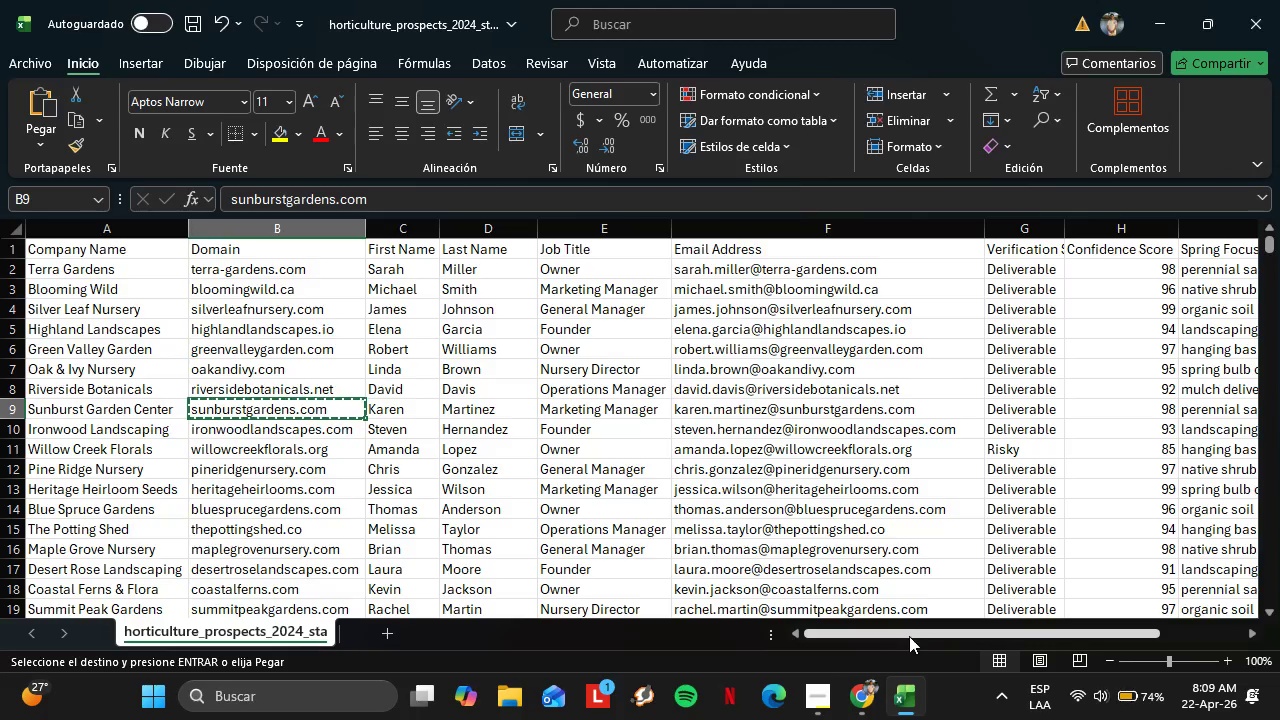 
left_click_drag(start_coordinate=[909, 638], to_coordinate=[831, 625])
 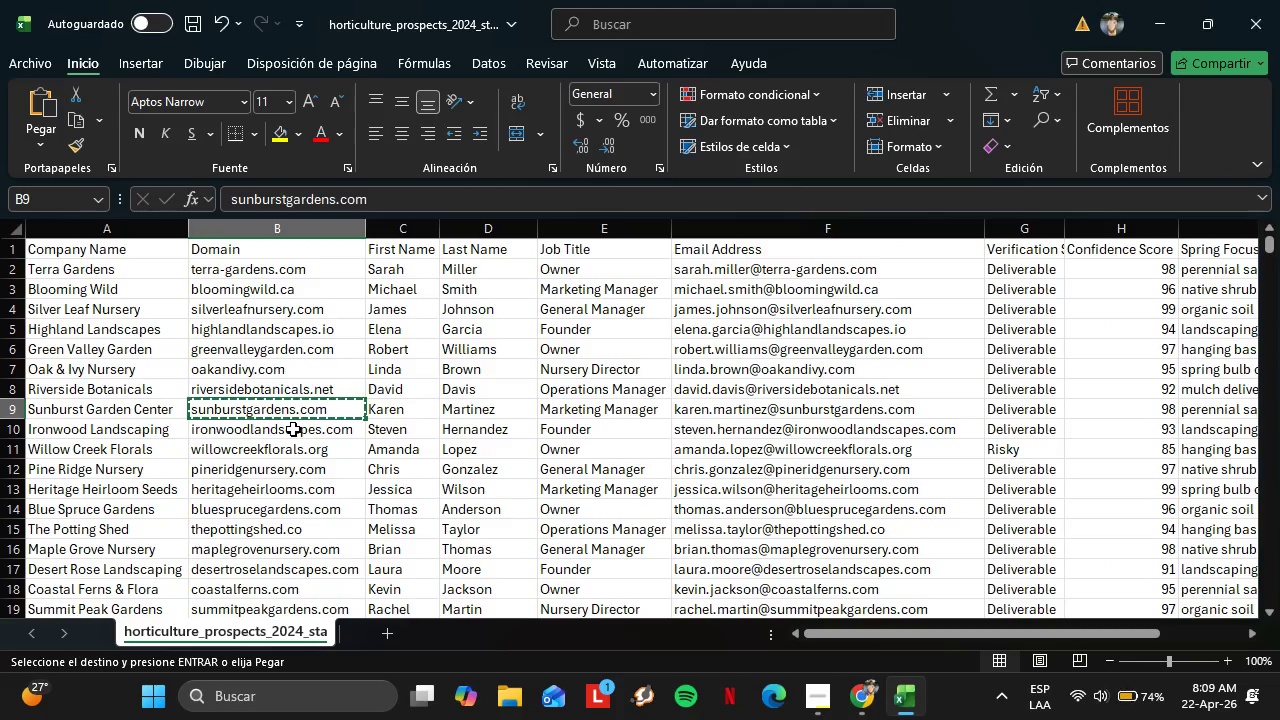 
left_click([293, 429])
 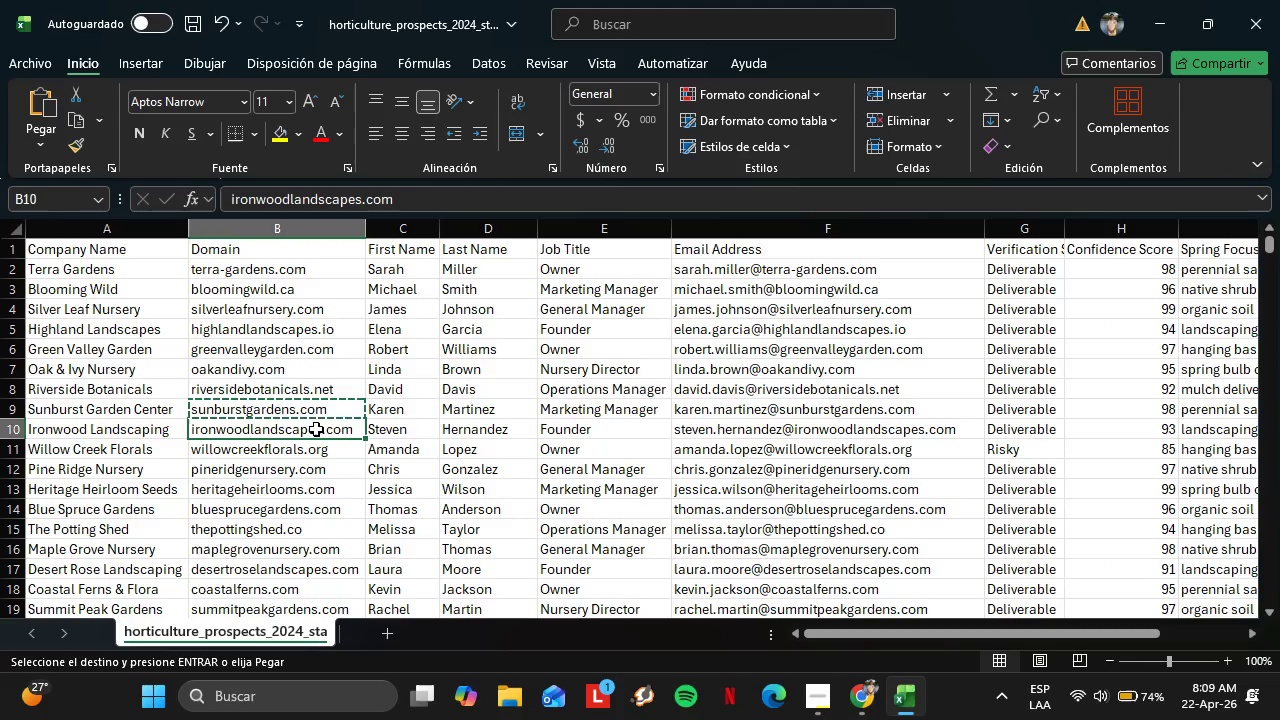 
key(Control+C)
 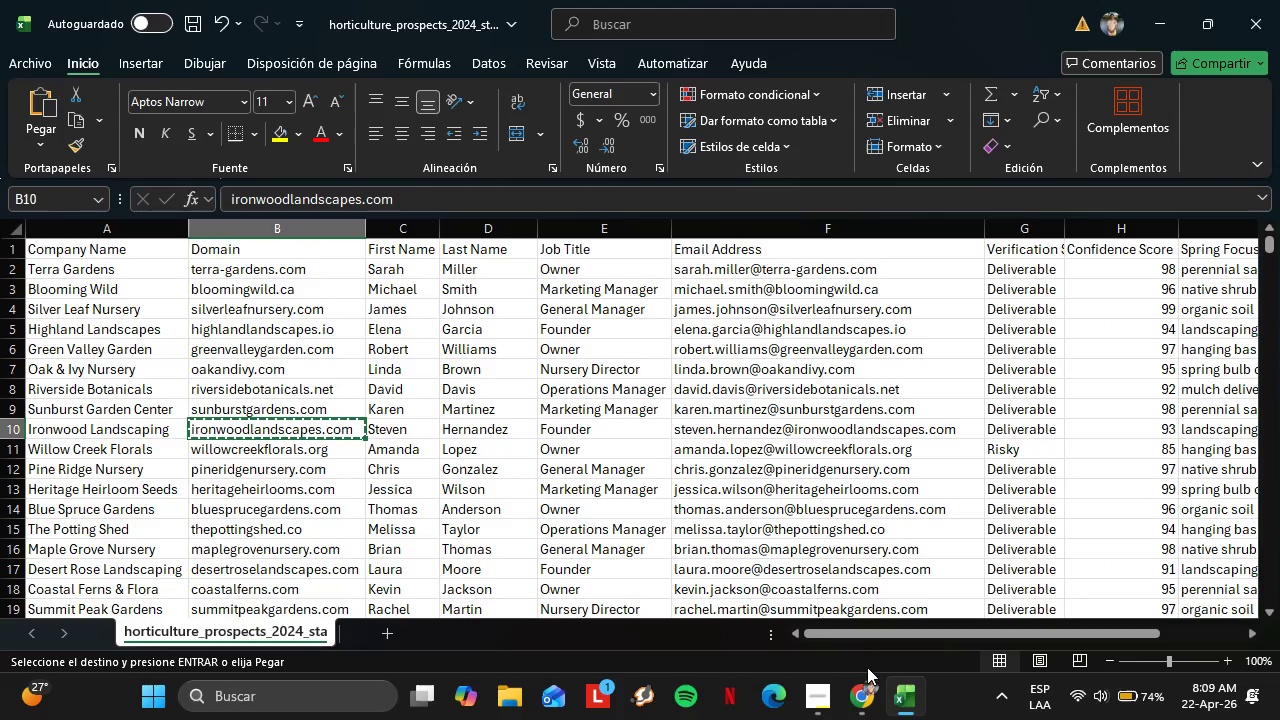 
left_click([867, 672])
 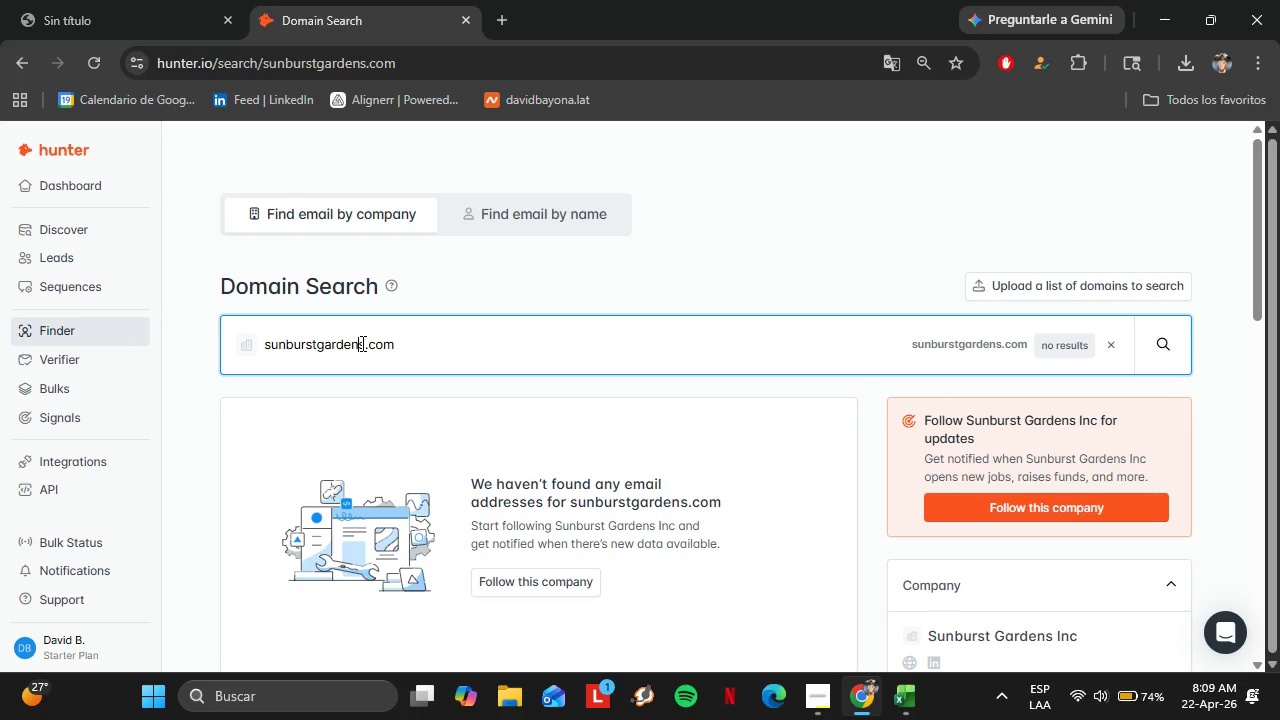 
double_click([361, 343])
 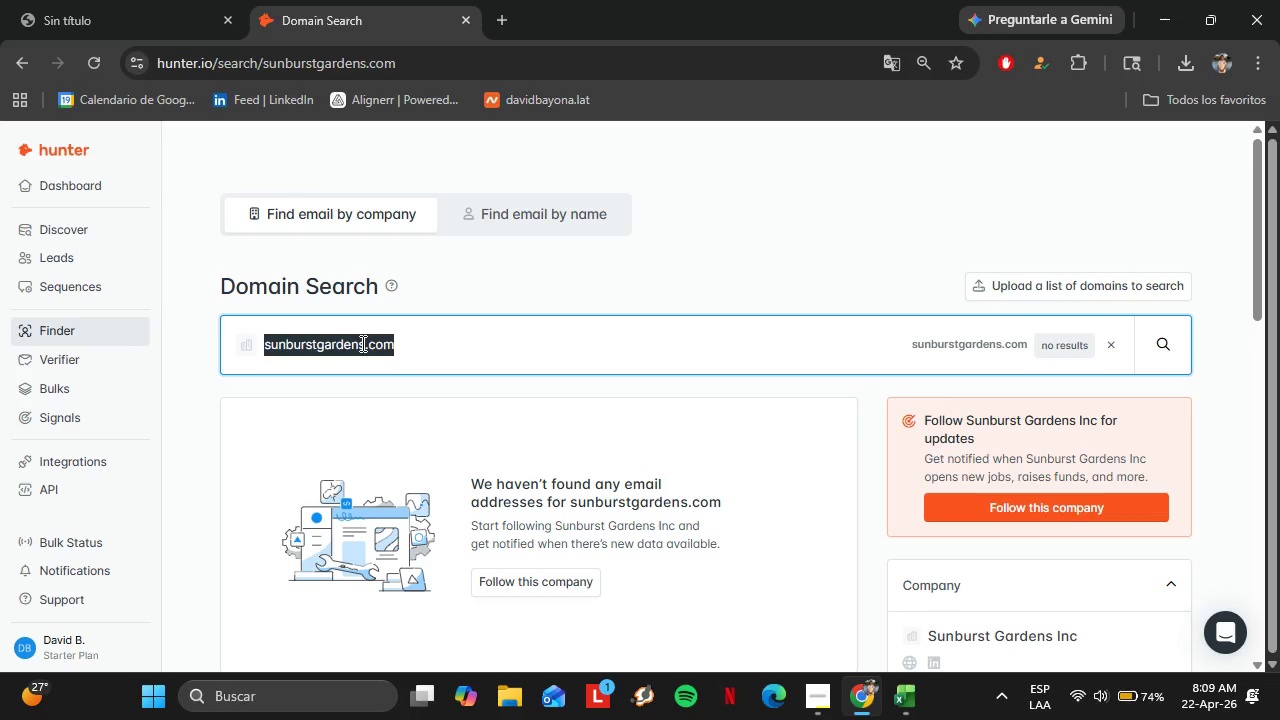 
triple_click([361, 343])
 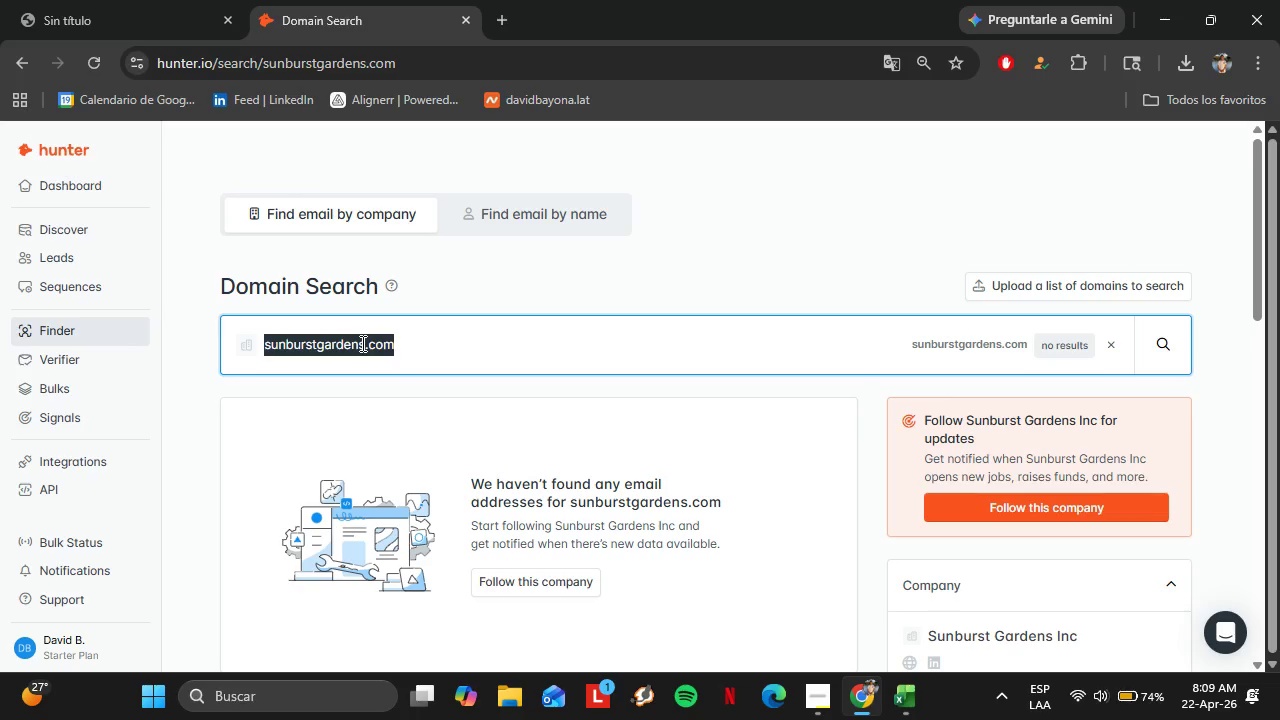 
key(Control+V)
 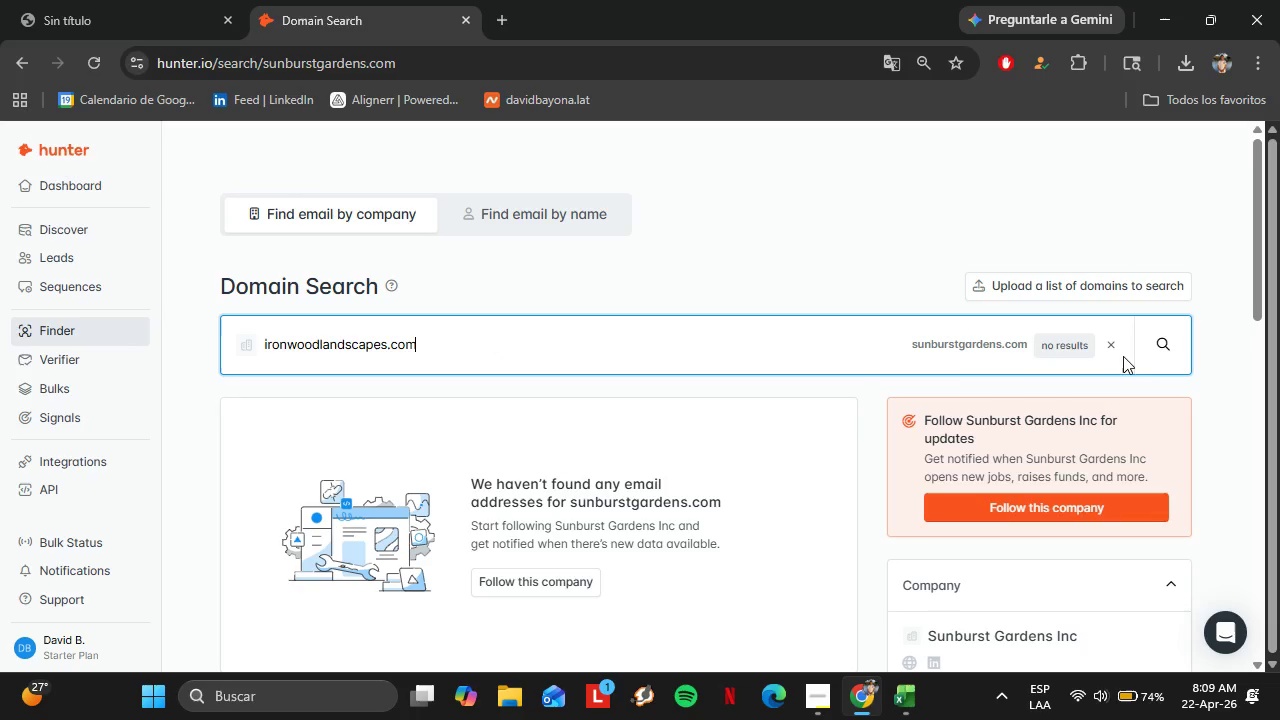 
left_click([1153, 354])
 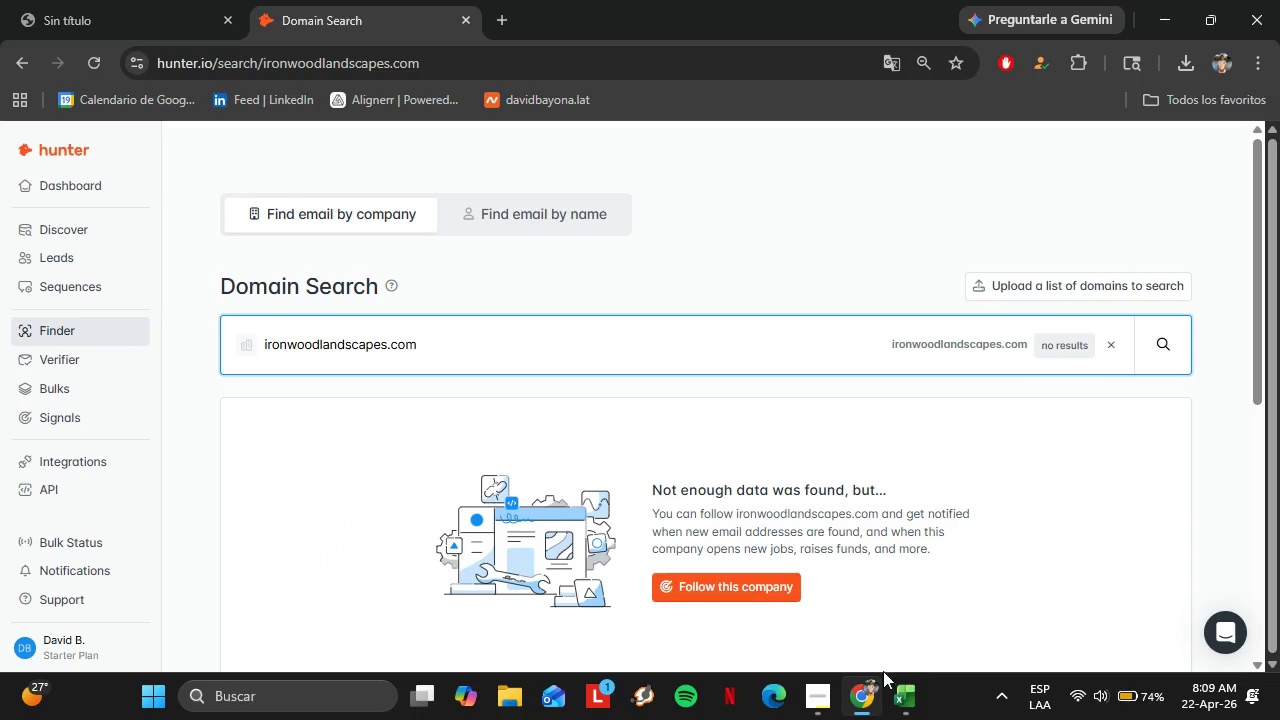 
left_click([891, 684])
 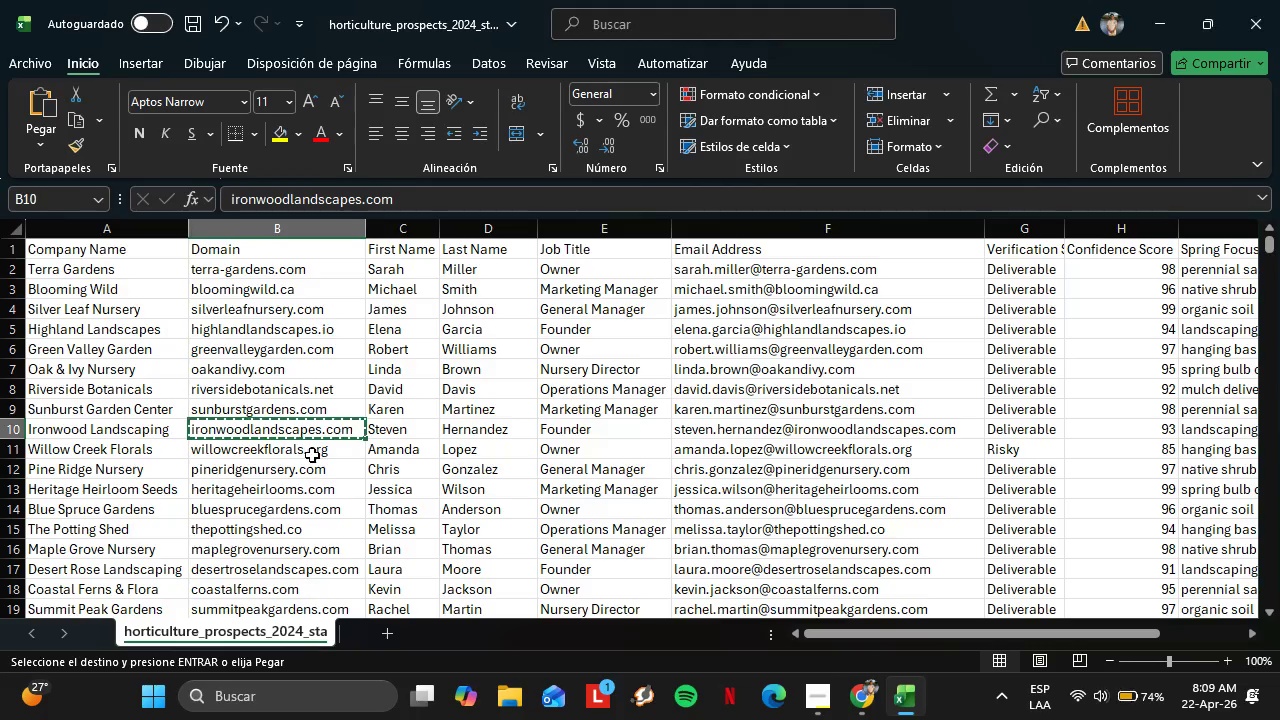 
left_click([310, 455])
 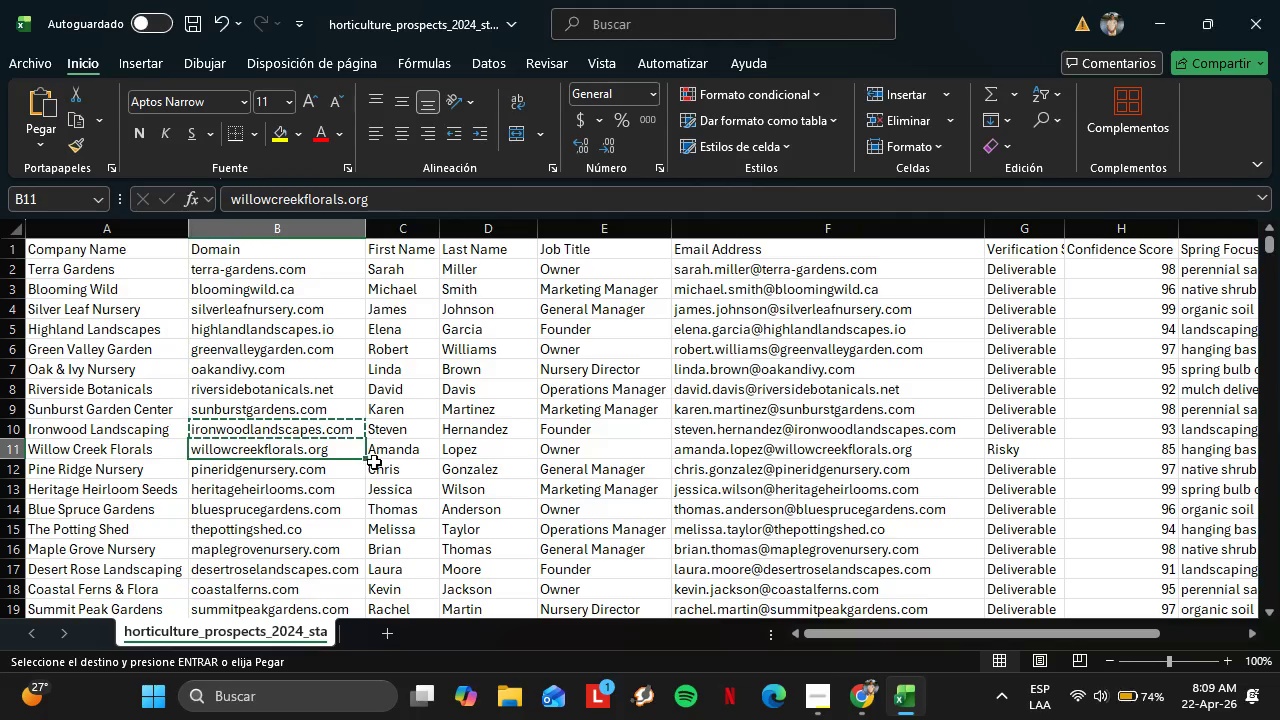 
key(Control+C)
 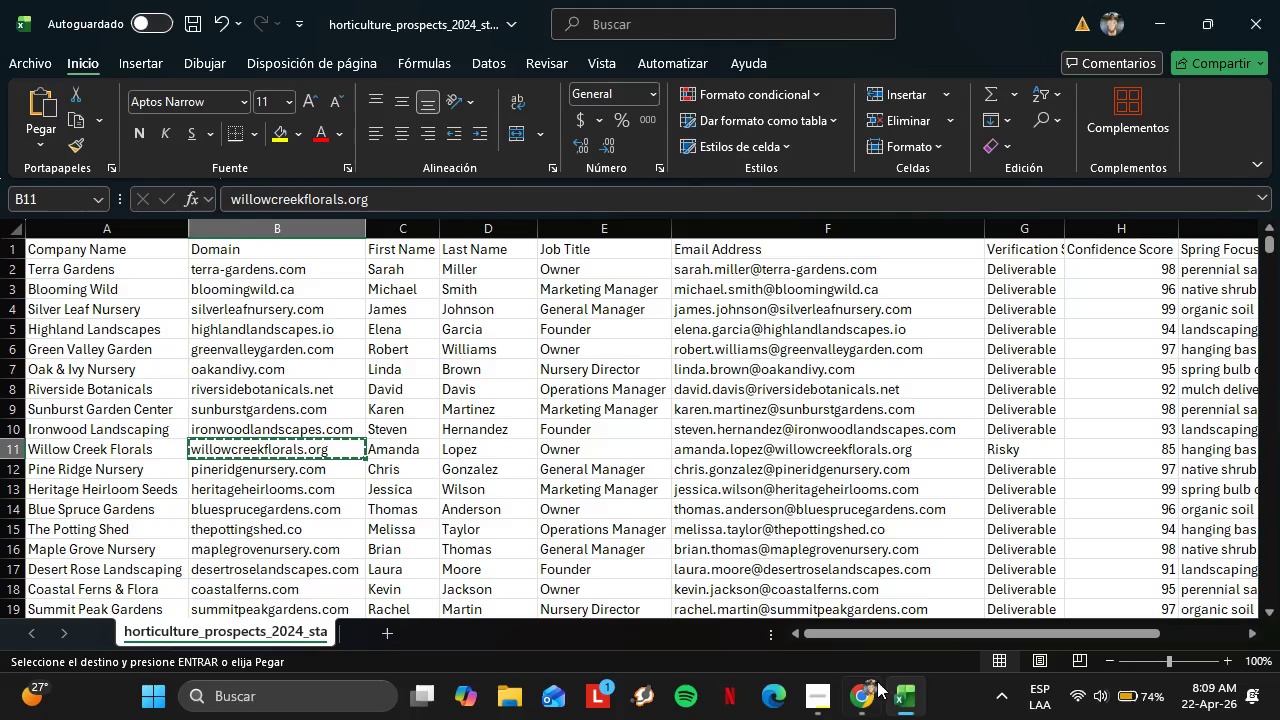 
left_click([870, 688])
 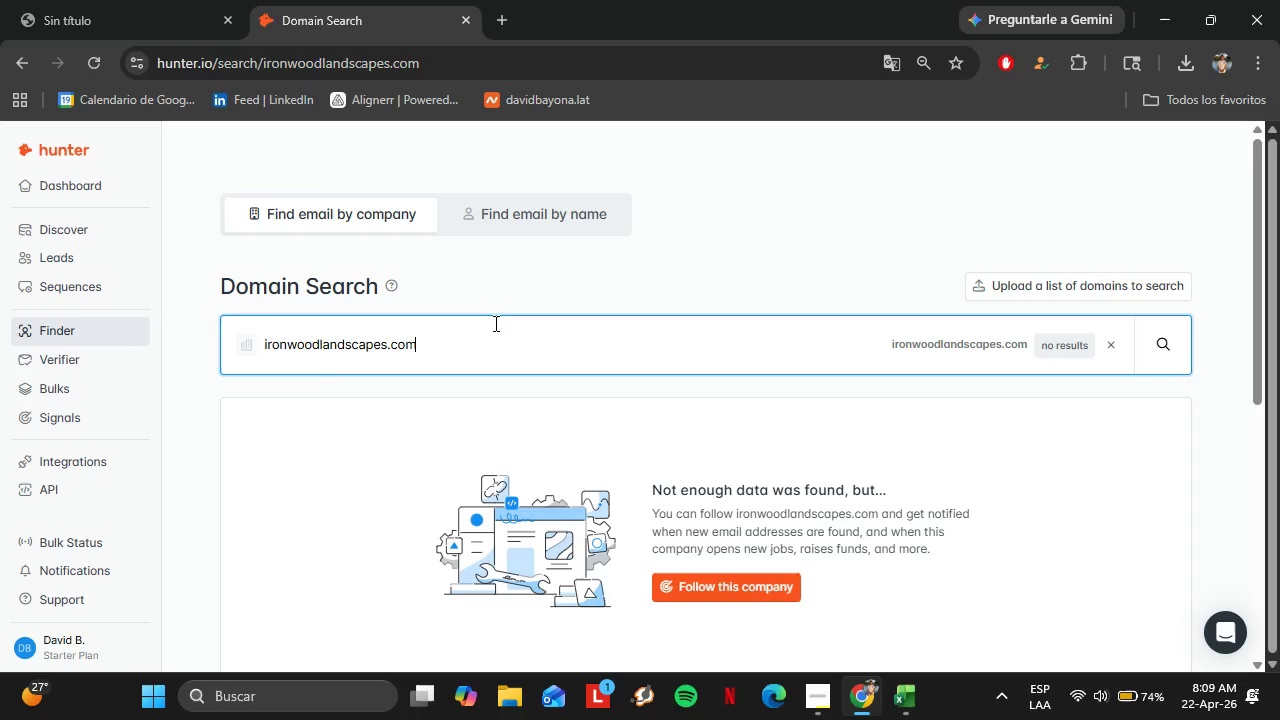 
double_click([494, 323])
 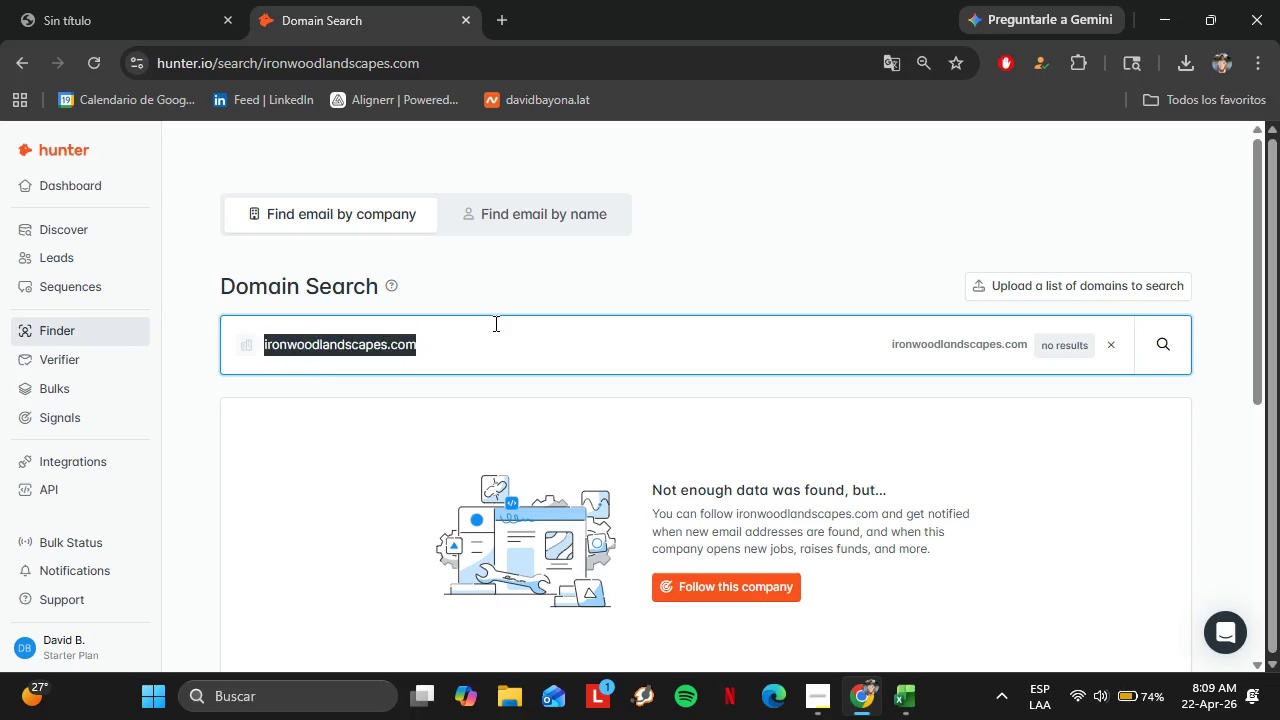 
triple_click([494, 323])
 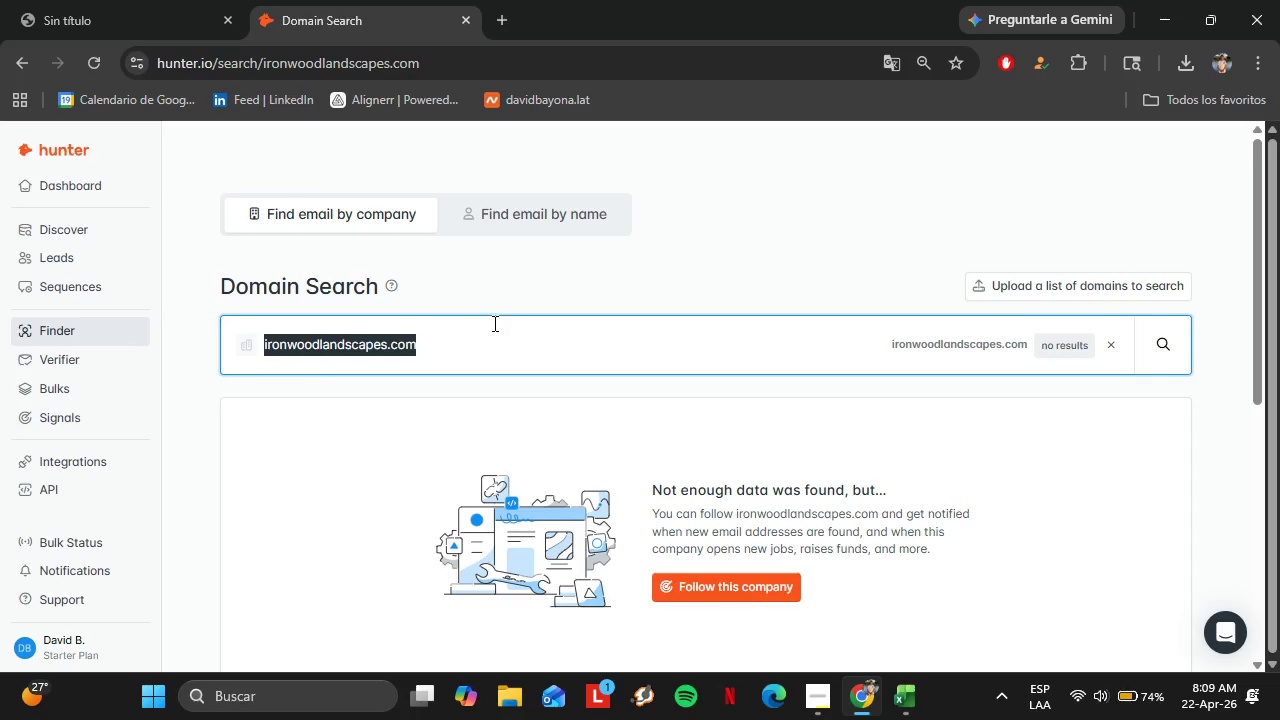 
triple_click([493, 323])
 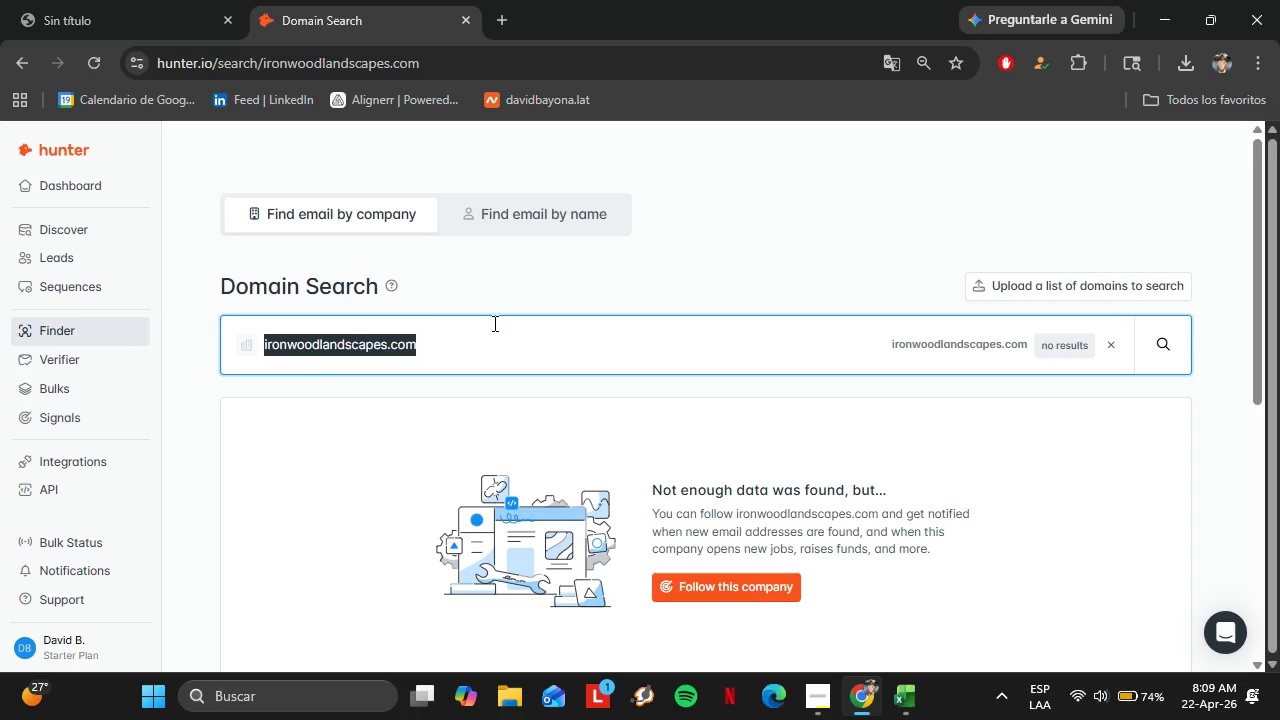 
key(Control+V)
 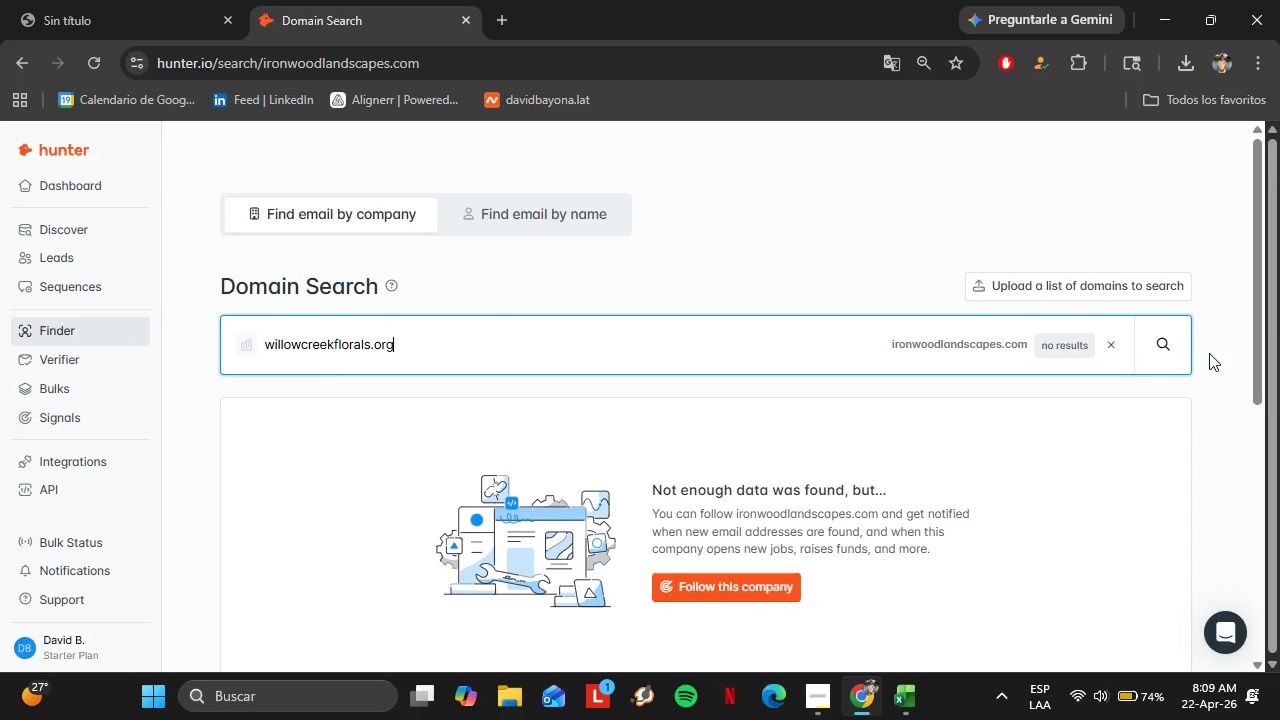 
left_click([1185, 344])
 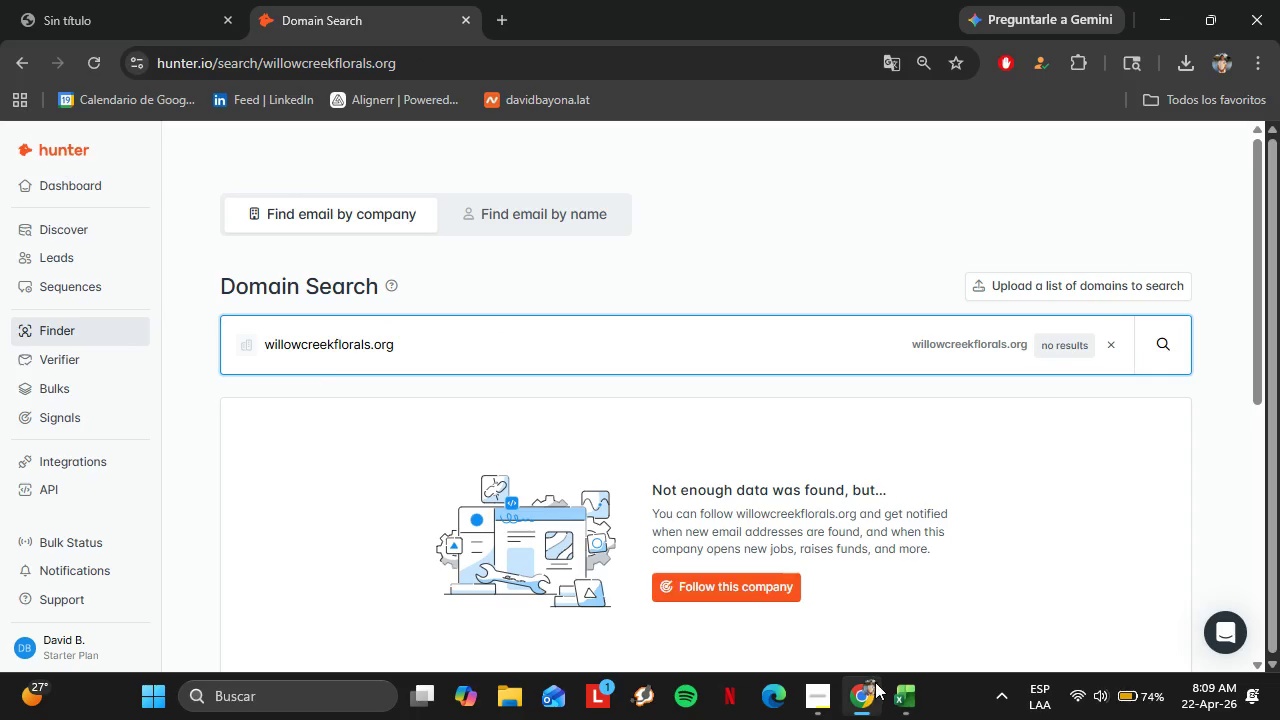 
left_click([883, 693])
 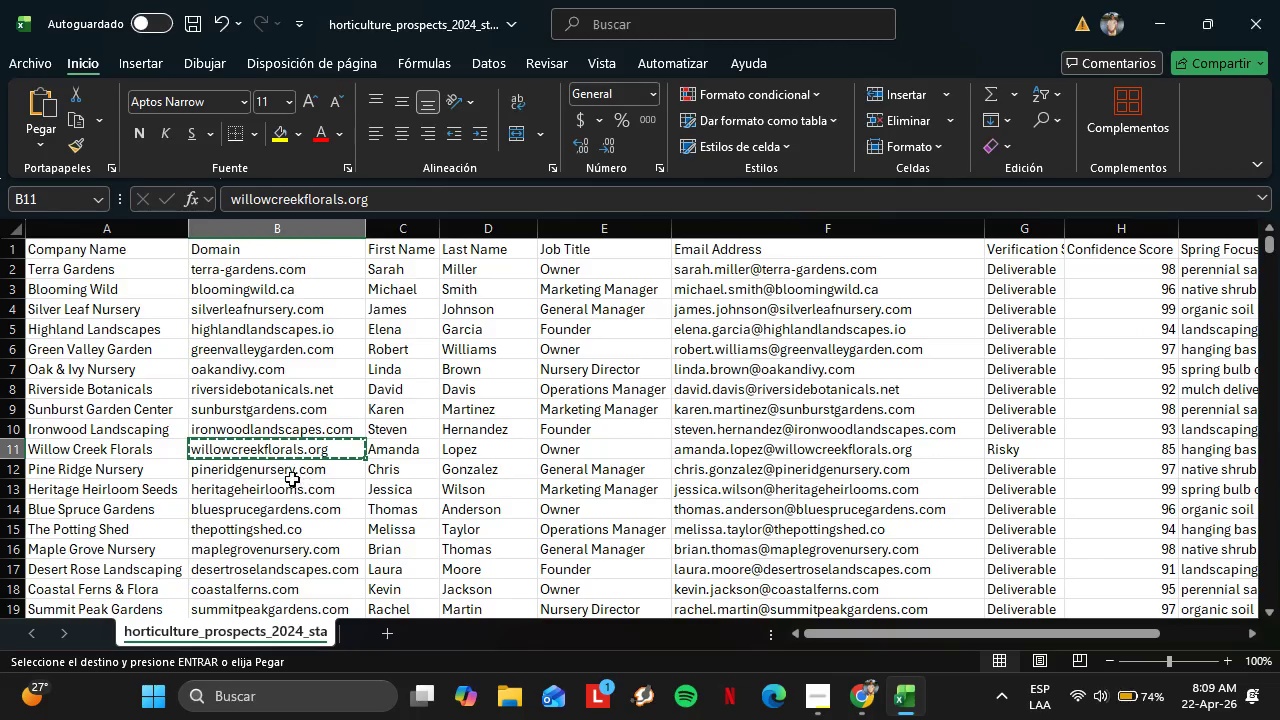 
key(Control+C)
 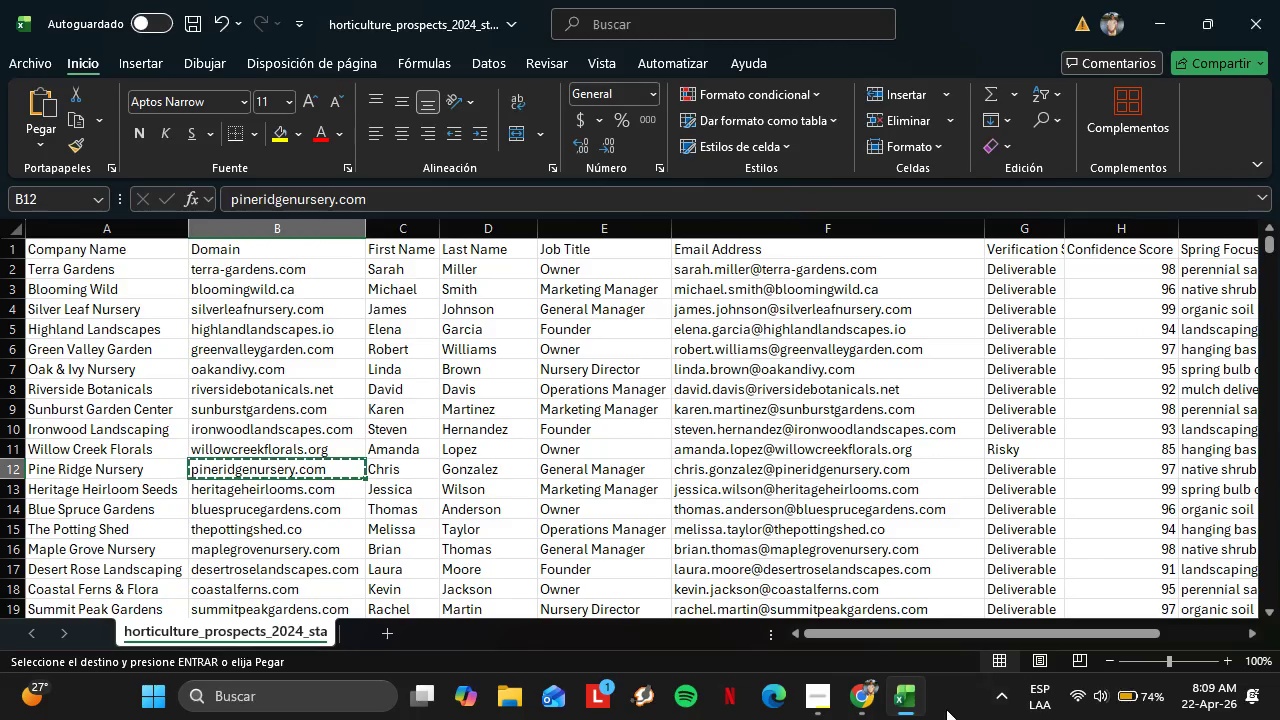 
left_click([844, 695])
 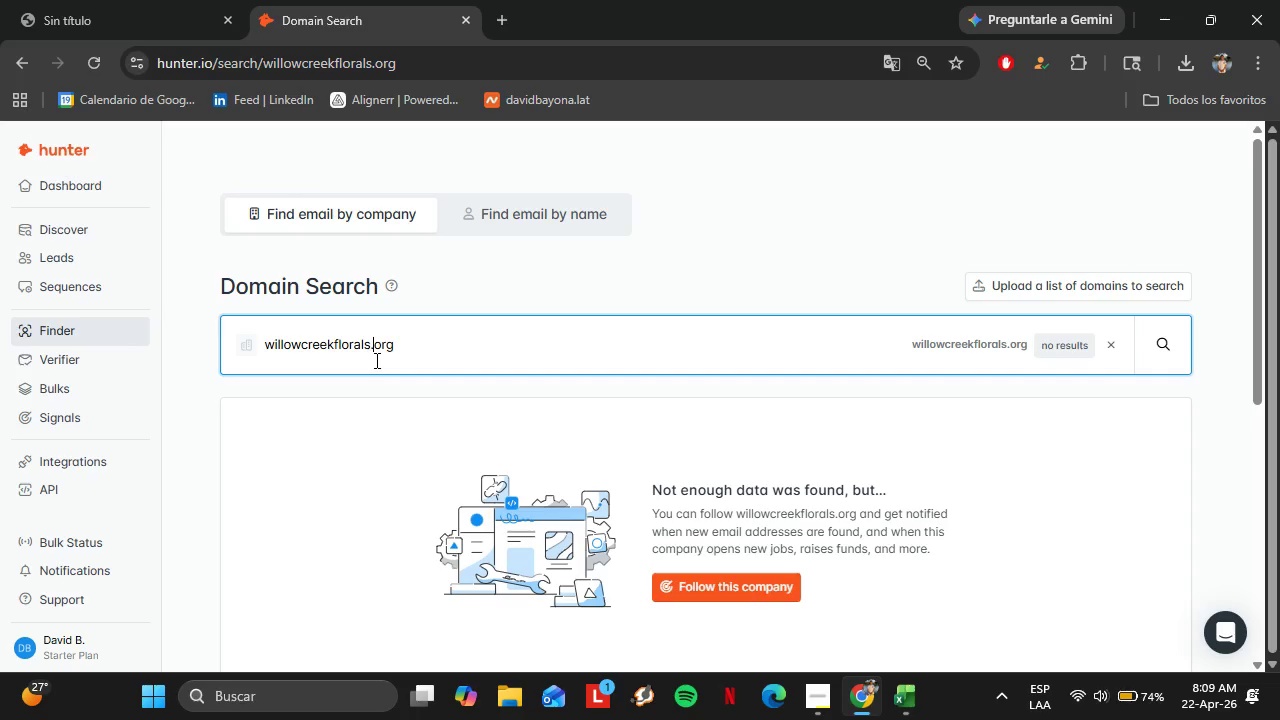 
double_click([375, 360])
 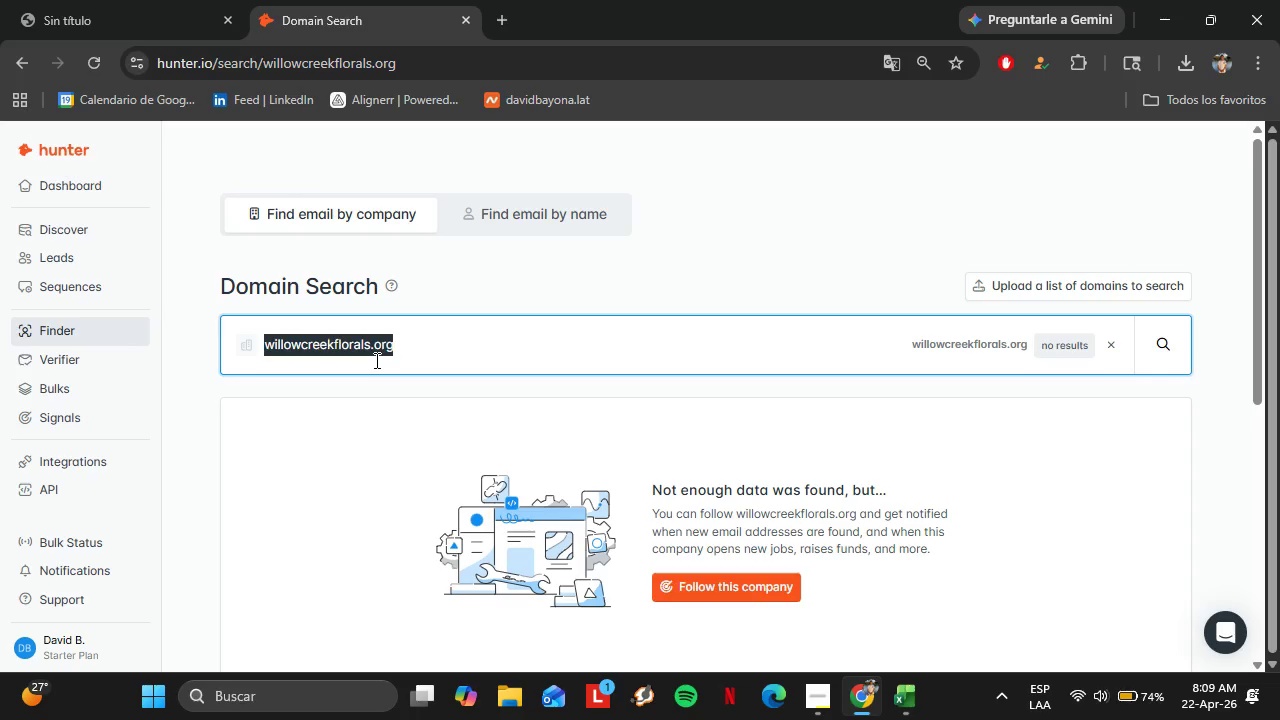 
triple_click([375, 360])
 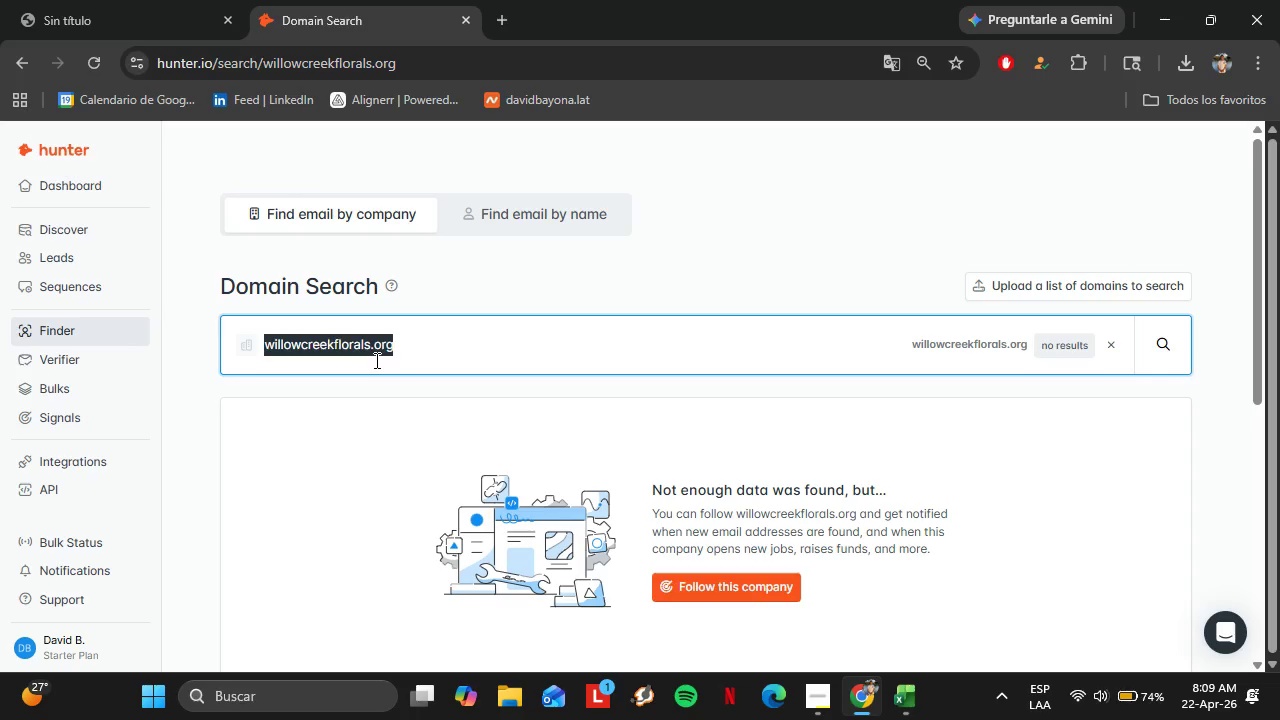 
key(Control+V)
 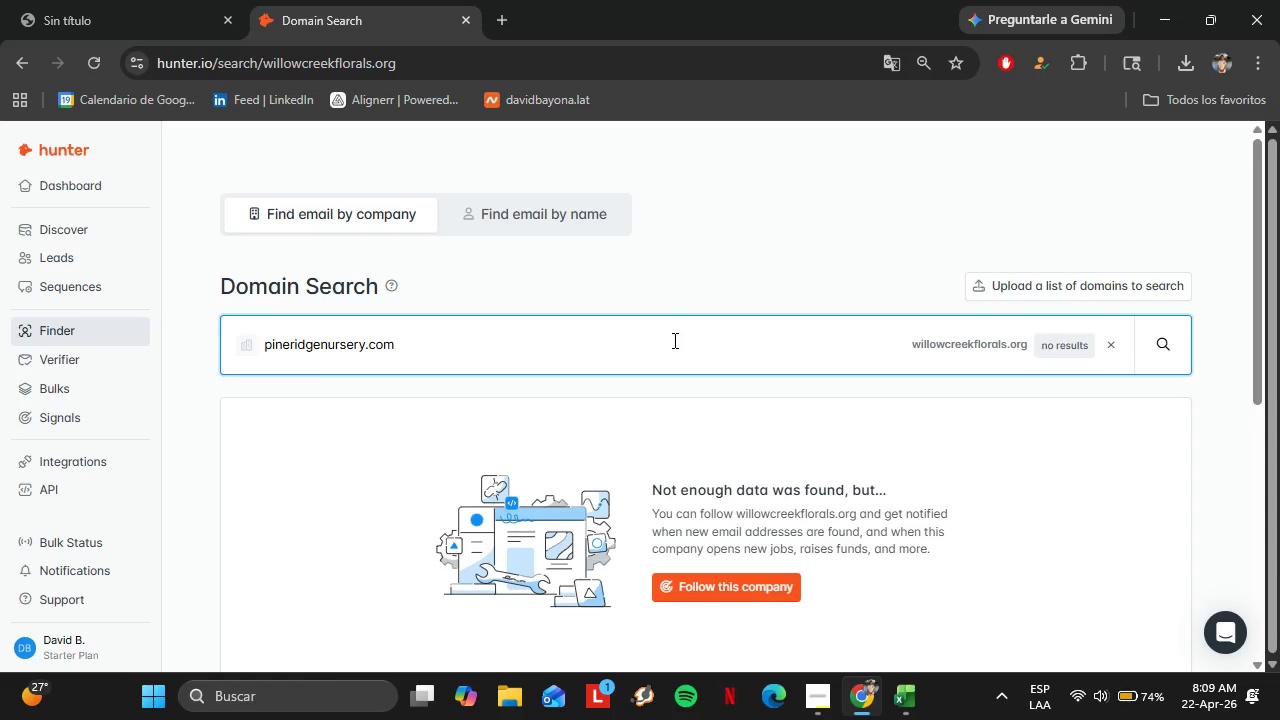 
key(Enter)
 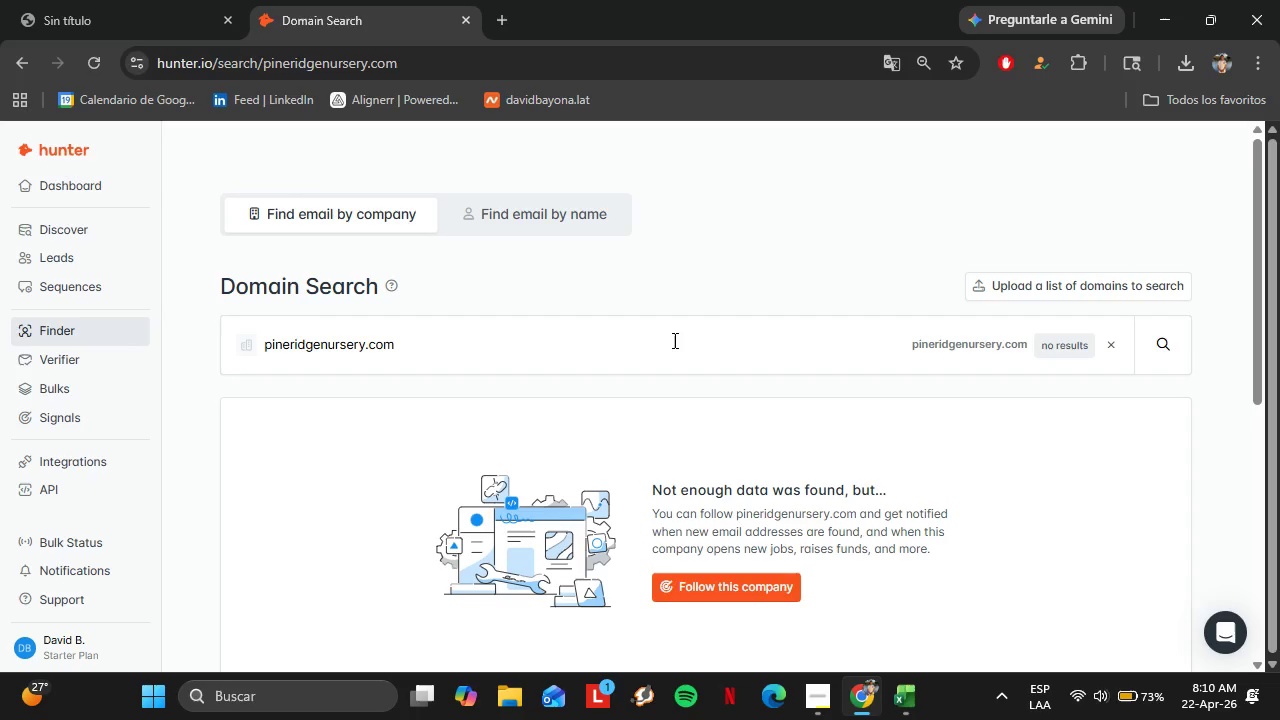 
wait(25.28)
 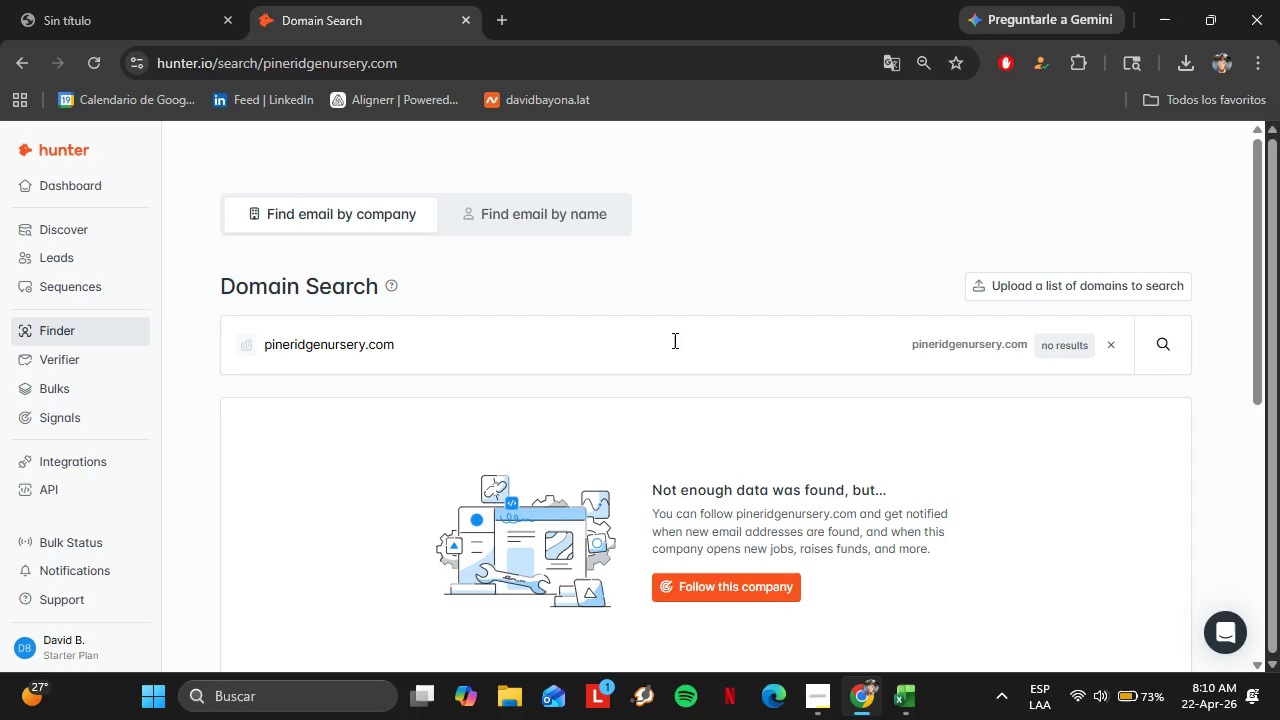 
scroll: coordinate [448, 421], scroll_direction: none, amount: 0.0
 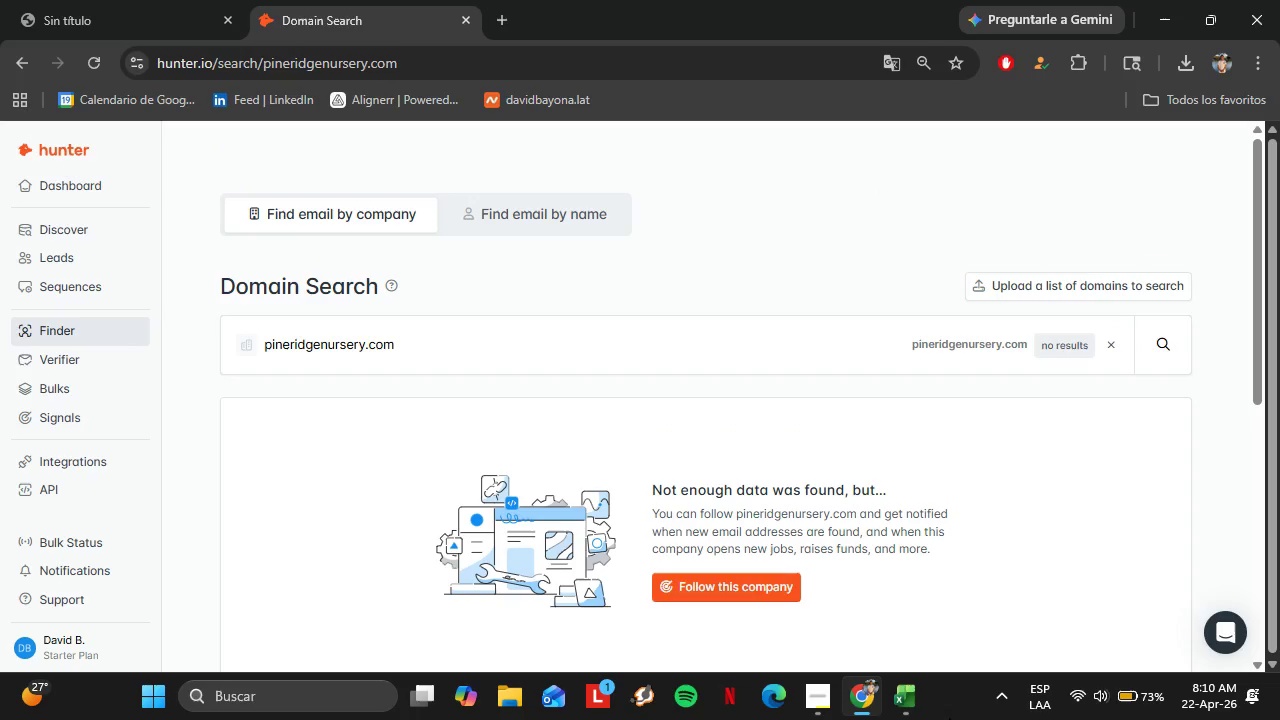 
double_click([915, 700])
 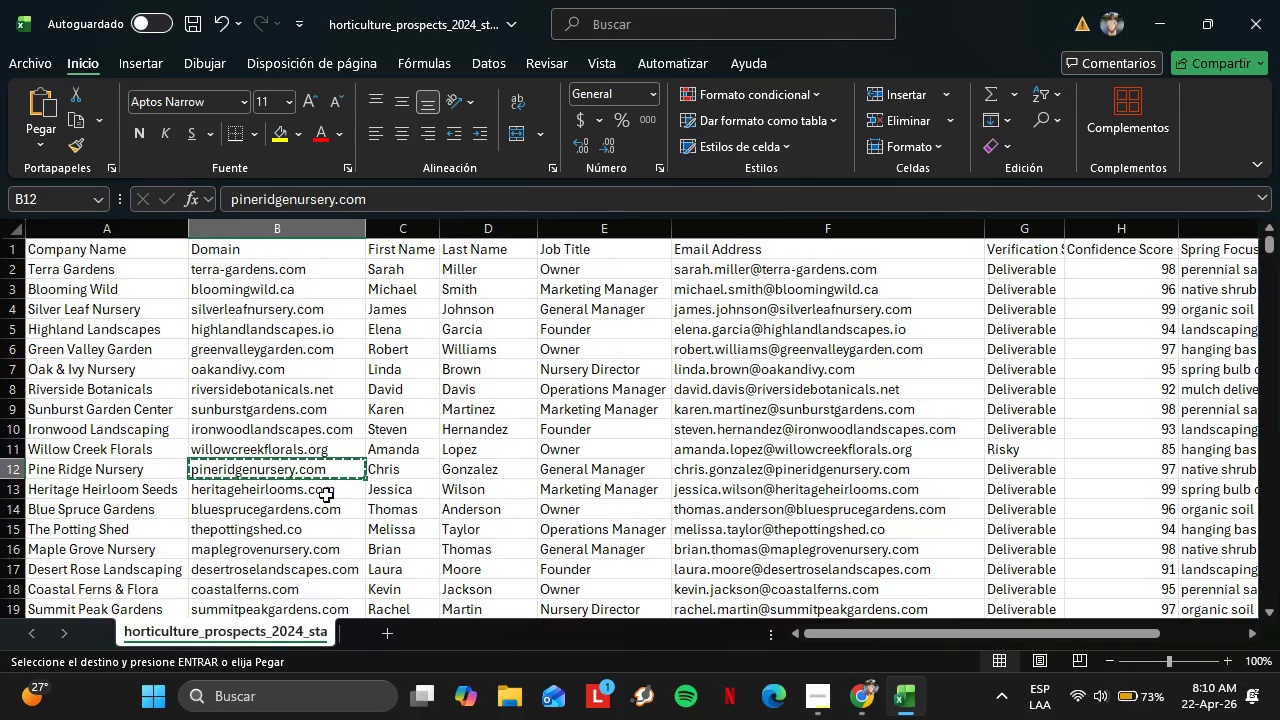 
left_click([316, 489])
 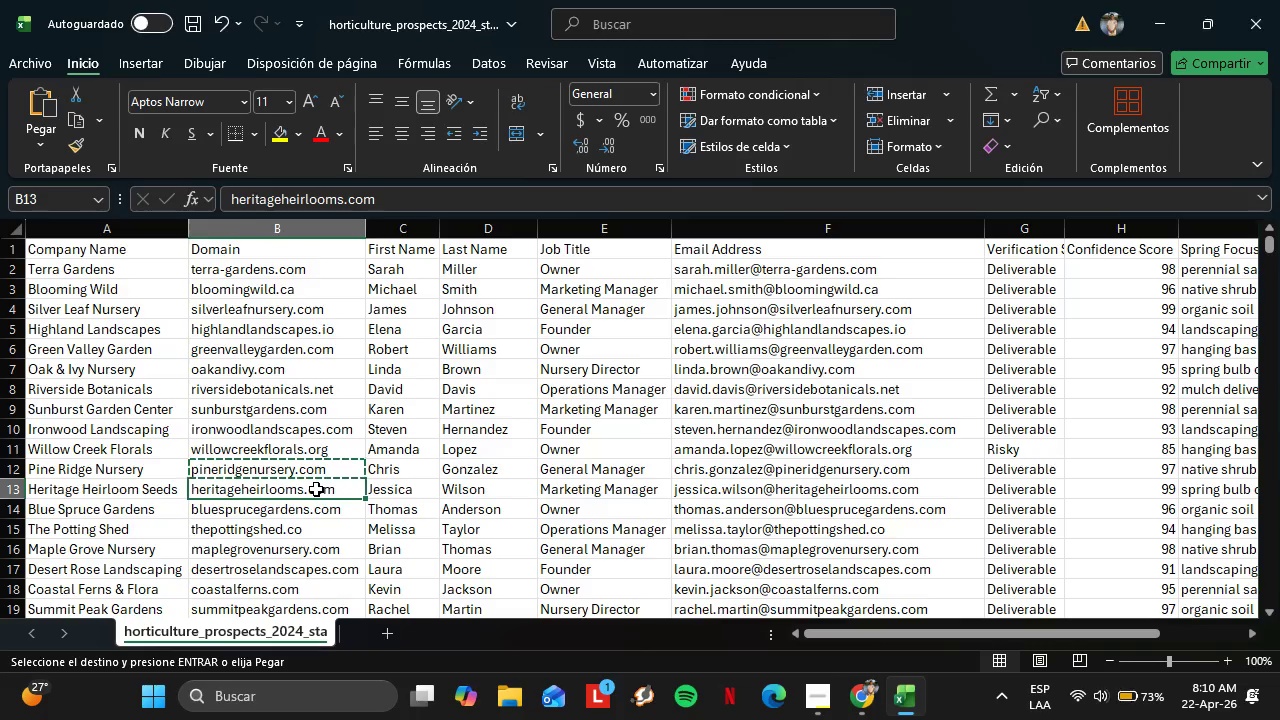 
key(Control+C)
 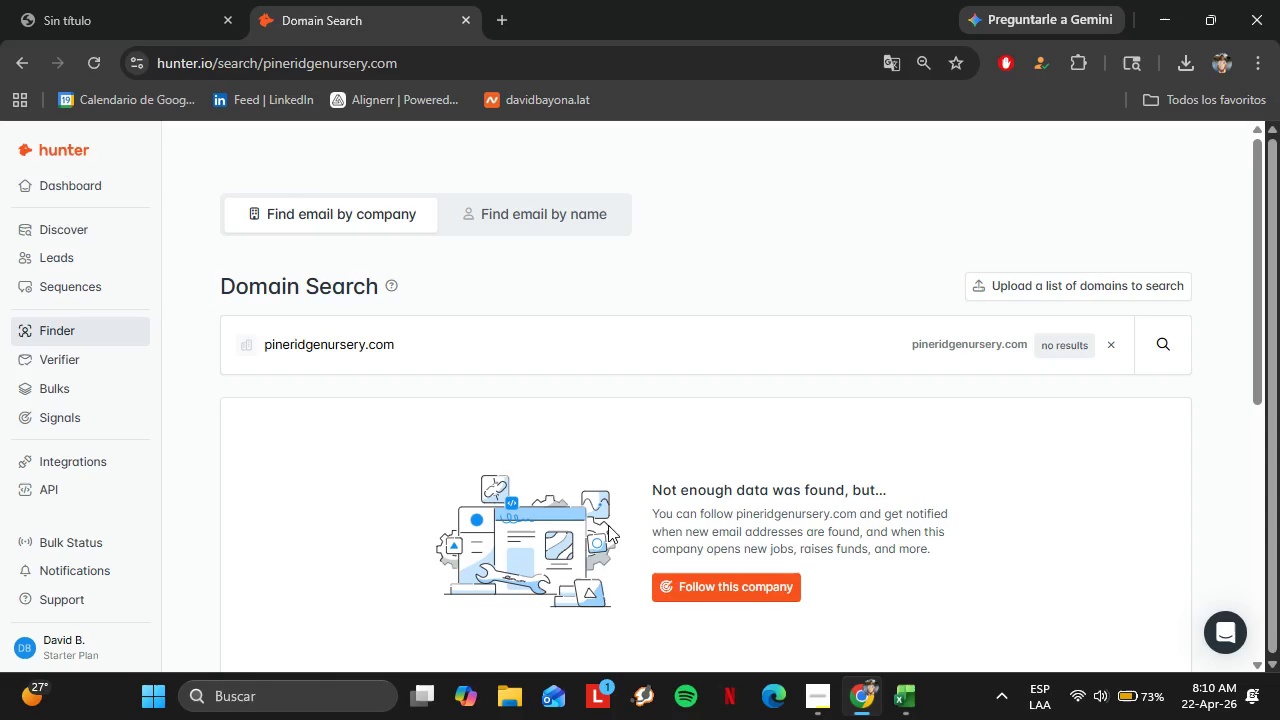 
double_click([447, 365])
 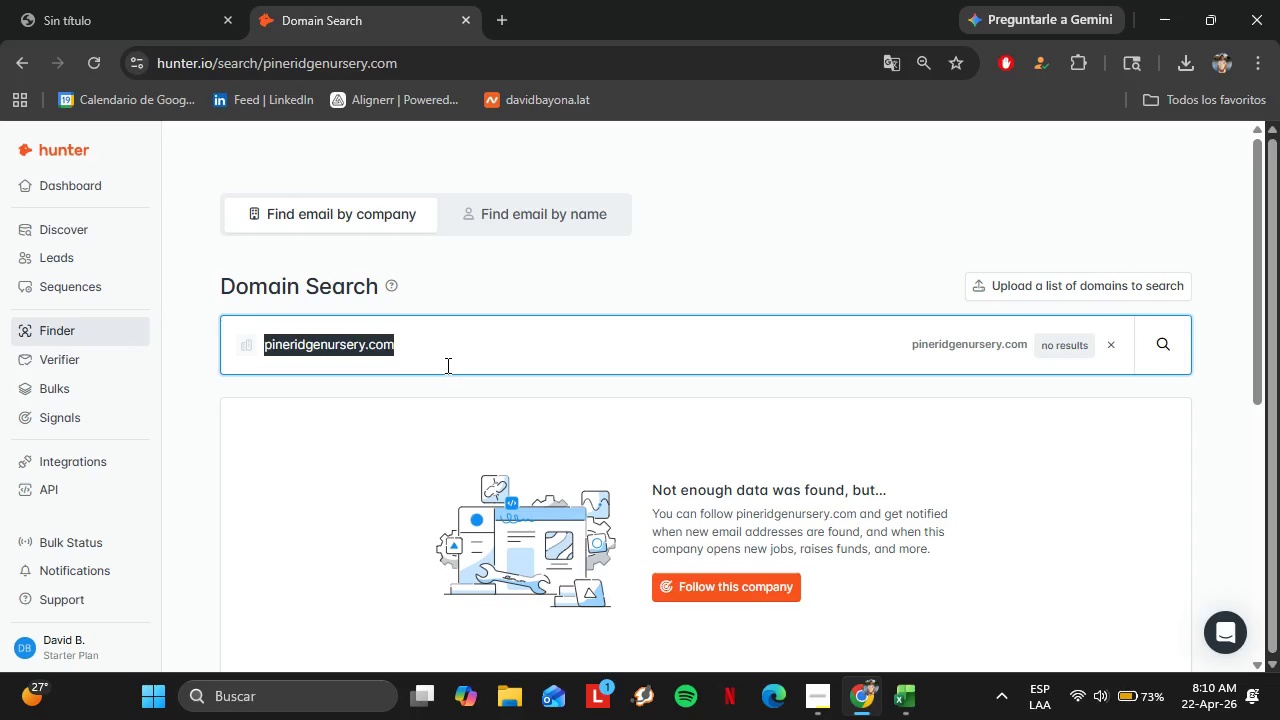 
triple_click([447, 365])
 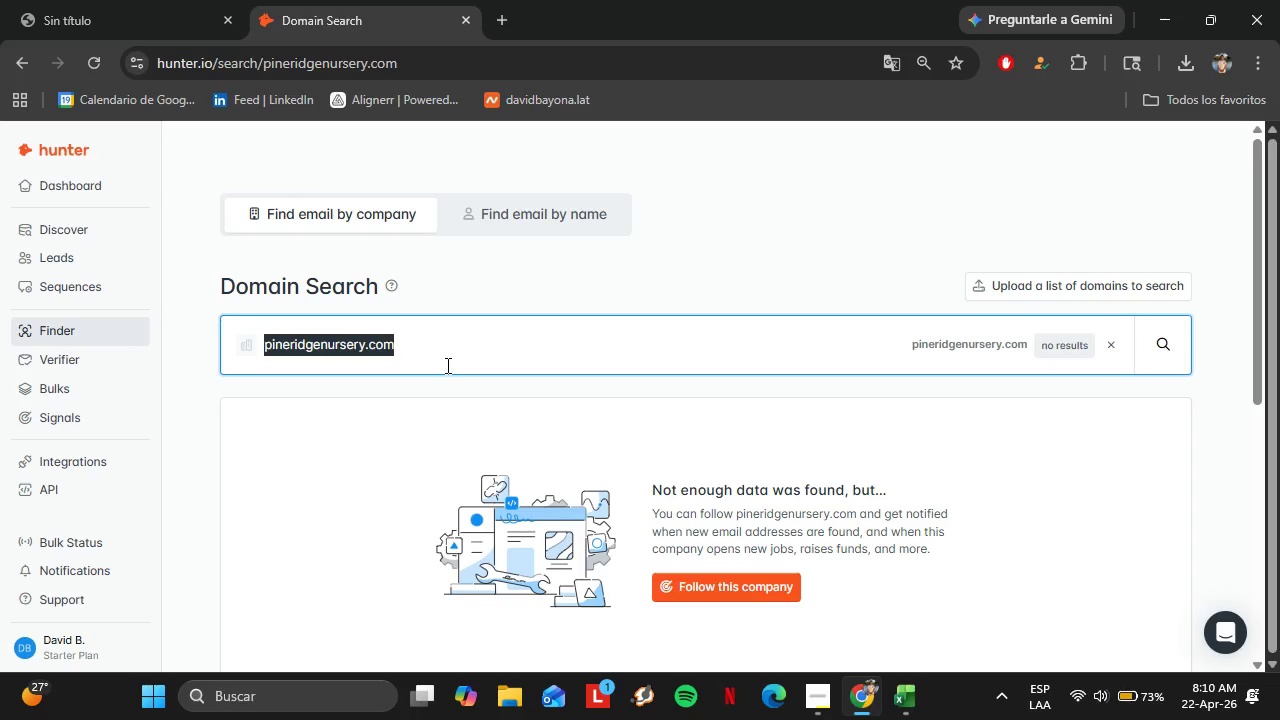 
key(Control+V)
 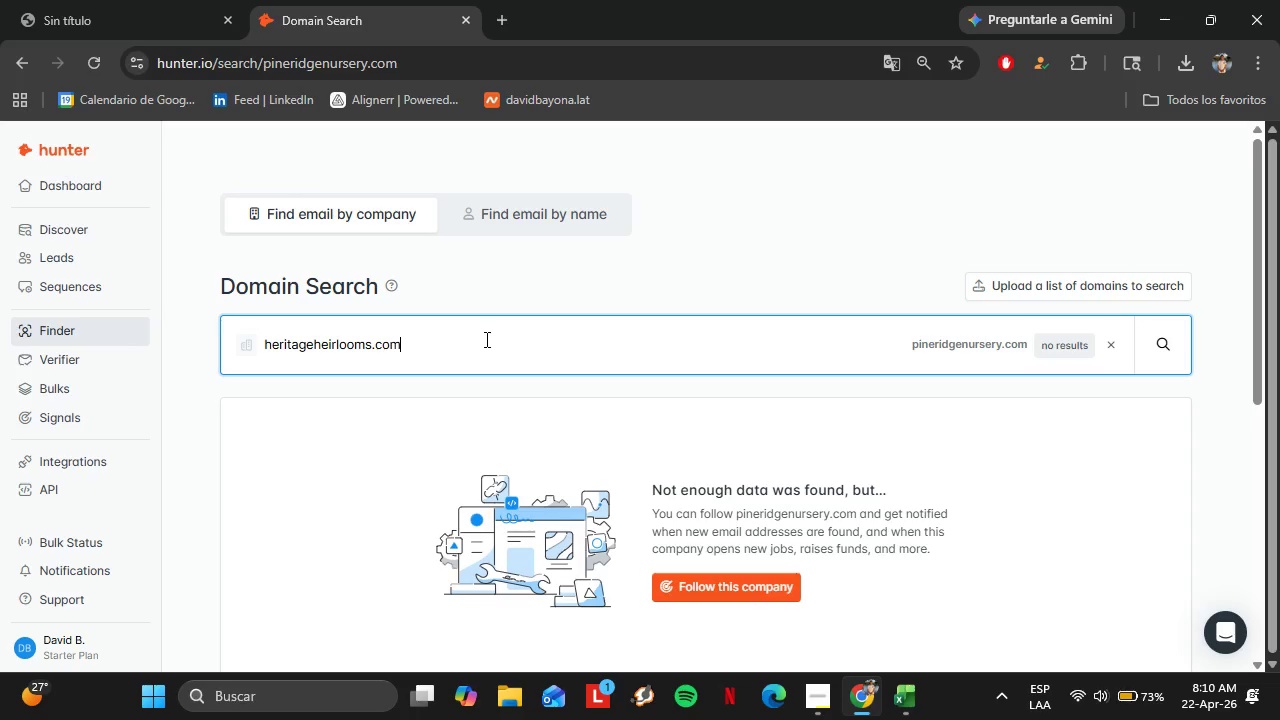 
key(Enter)
 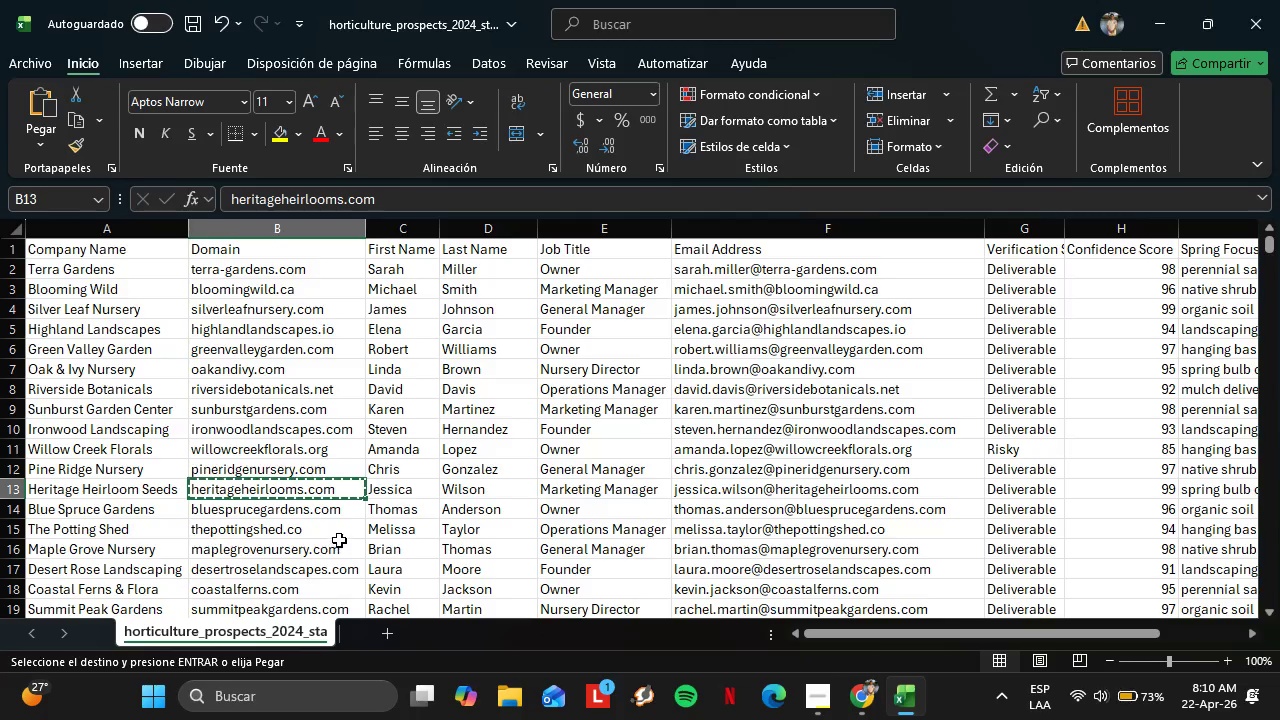 
left_click([272, 519])
 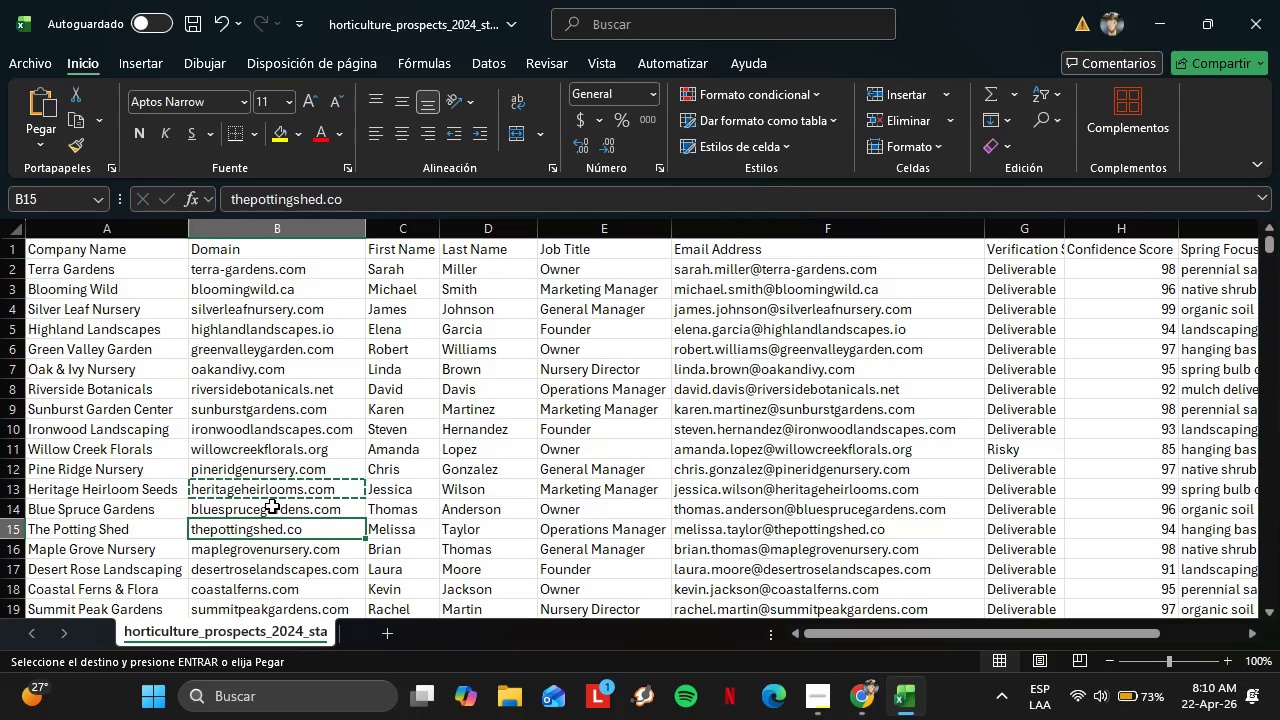 
left_click([272, 506])
 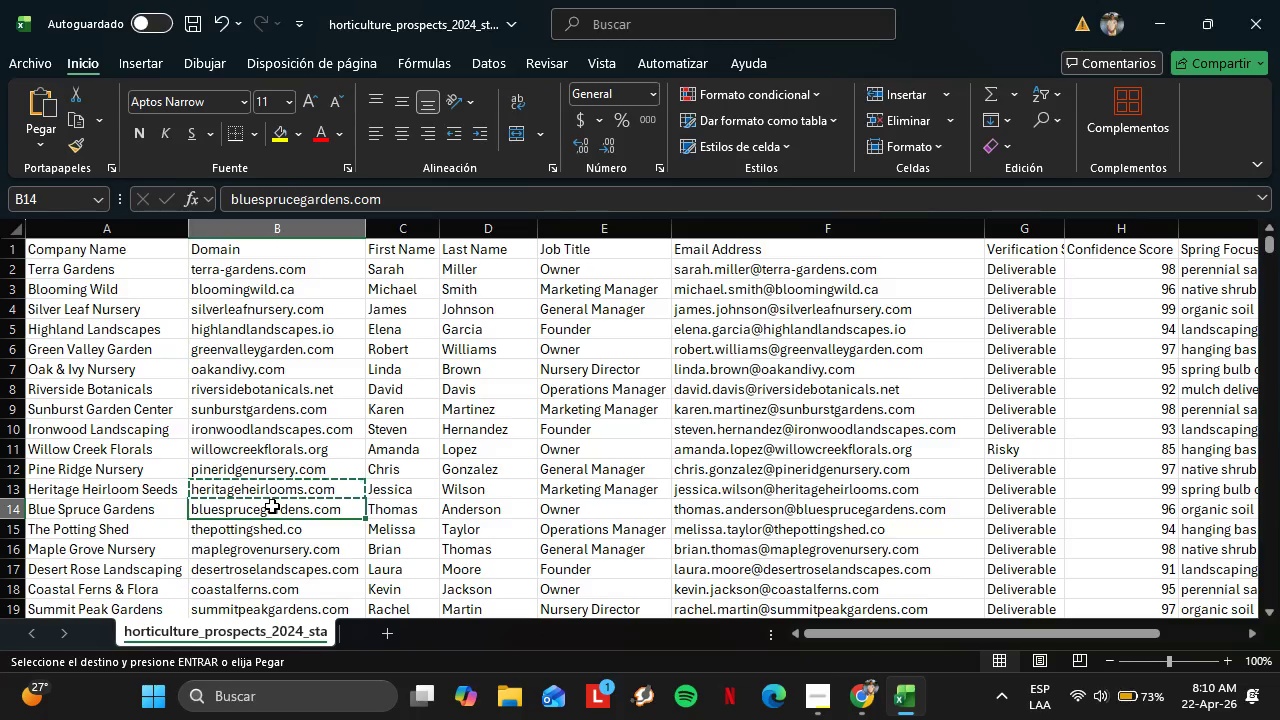 
key(Control+C)
 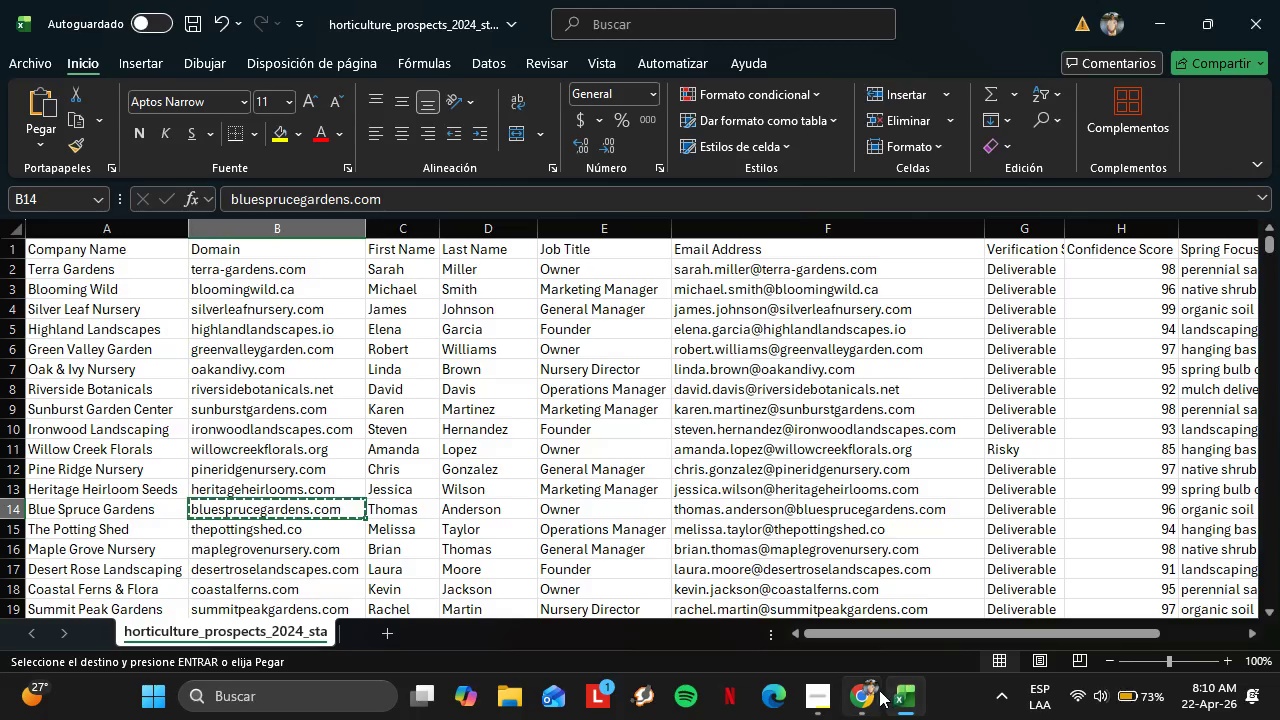 
left_click([870, 690])
 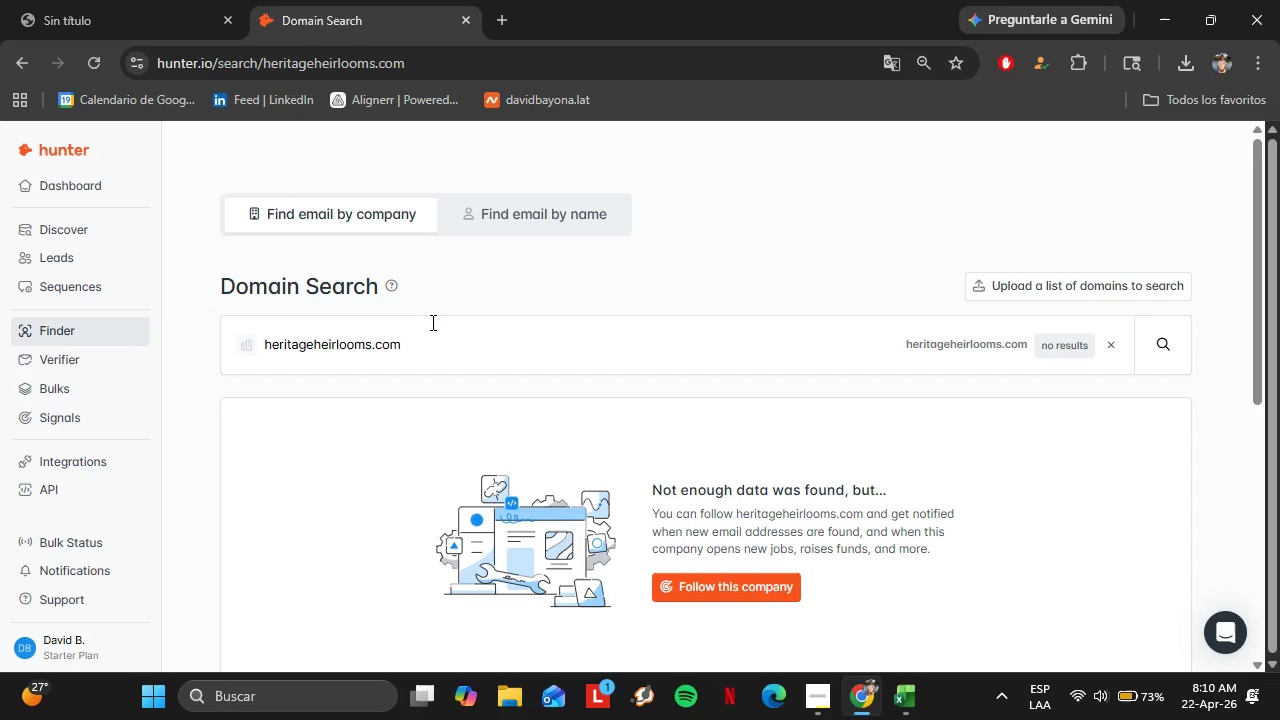 
double_click([428, 319])
 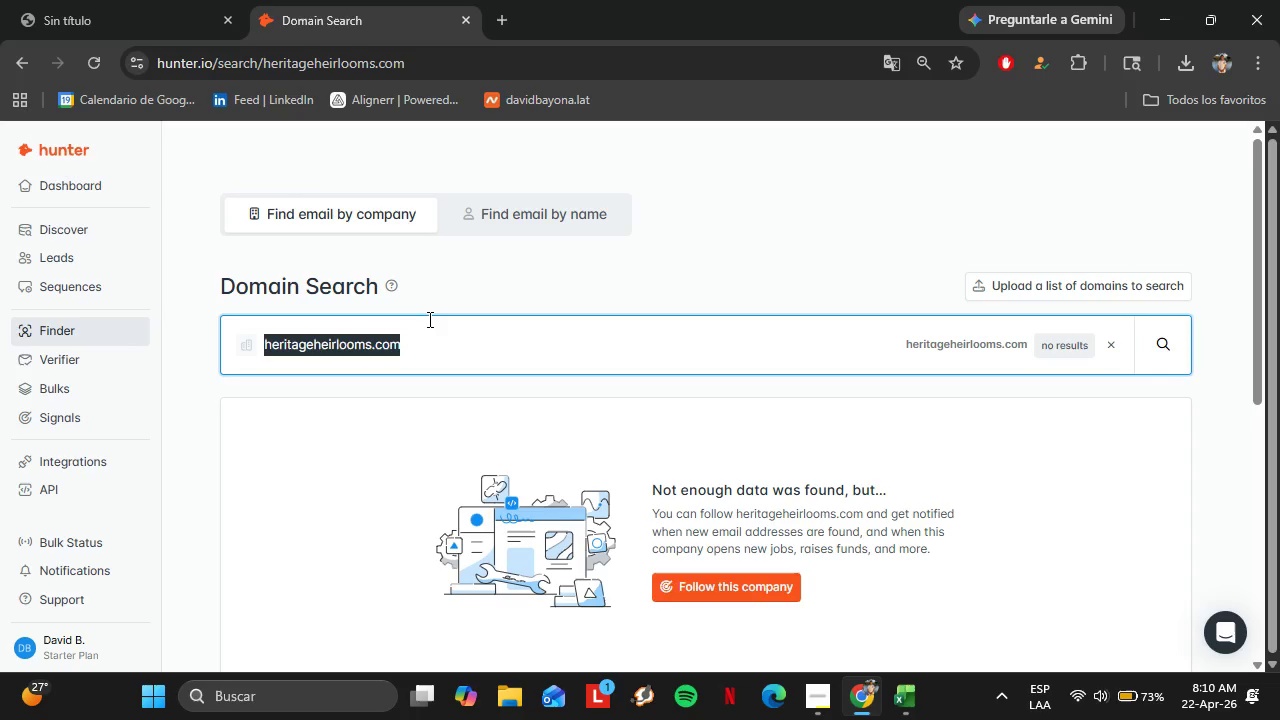 
triple_click([428, 319])
 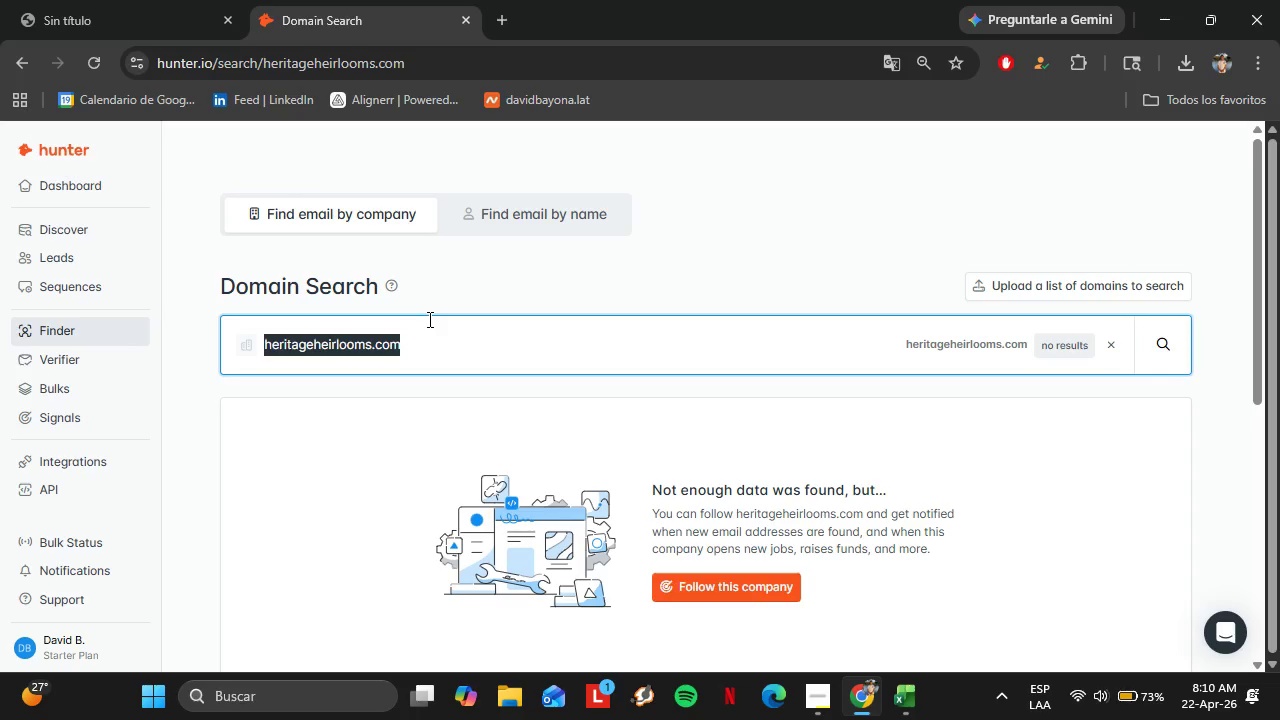 
key(Control+V)
 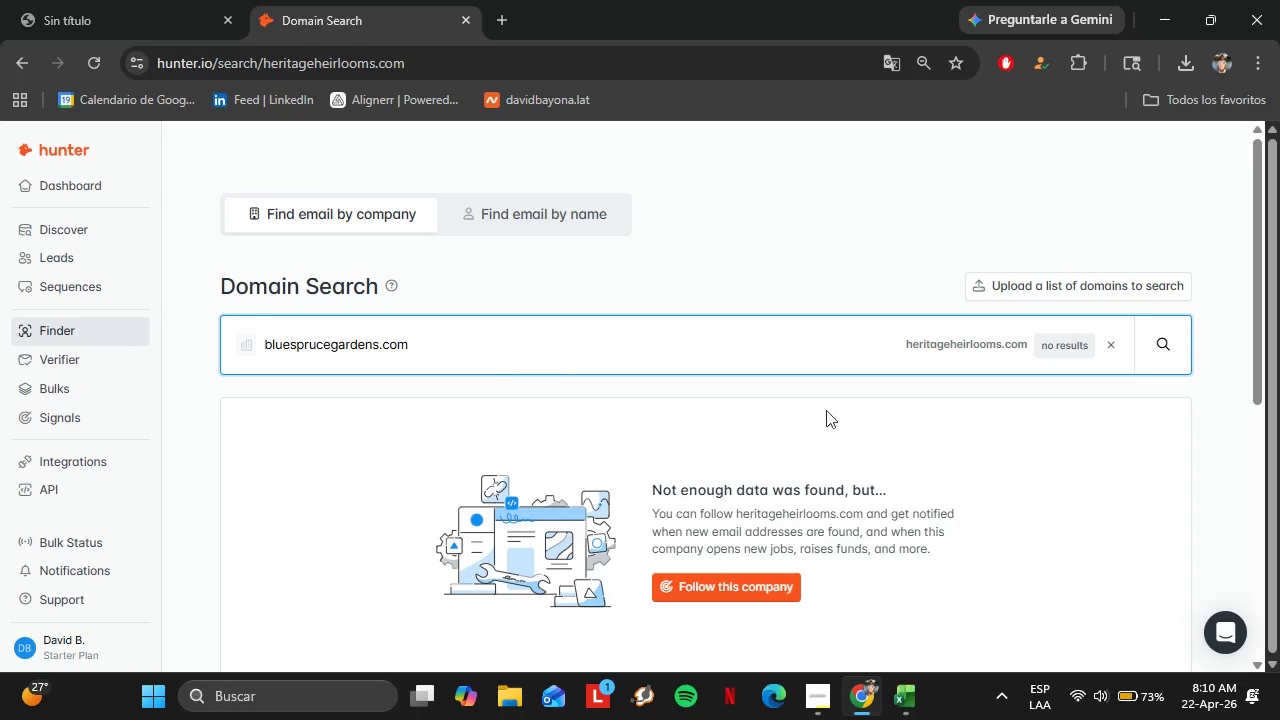 
wait(5.16)
 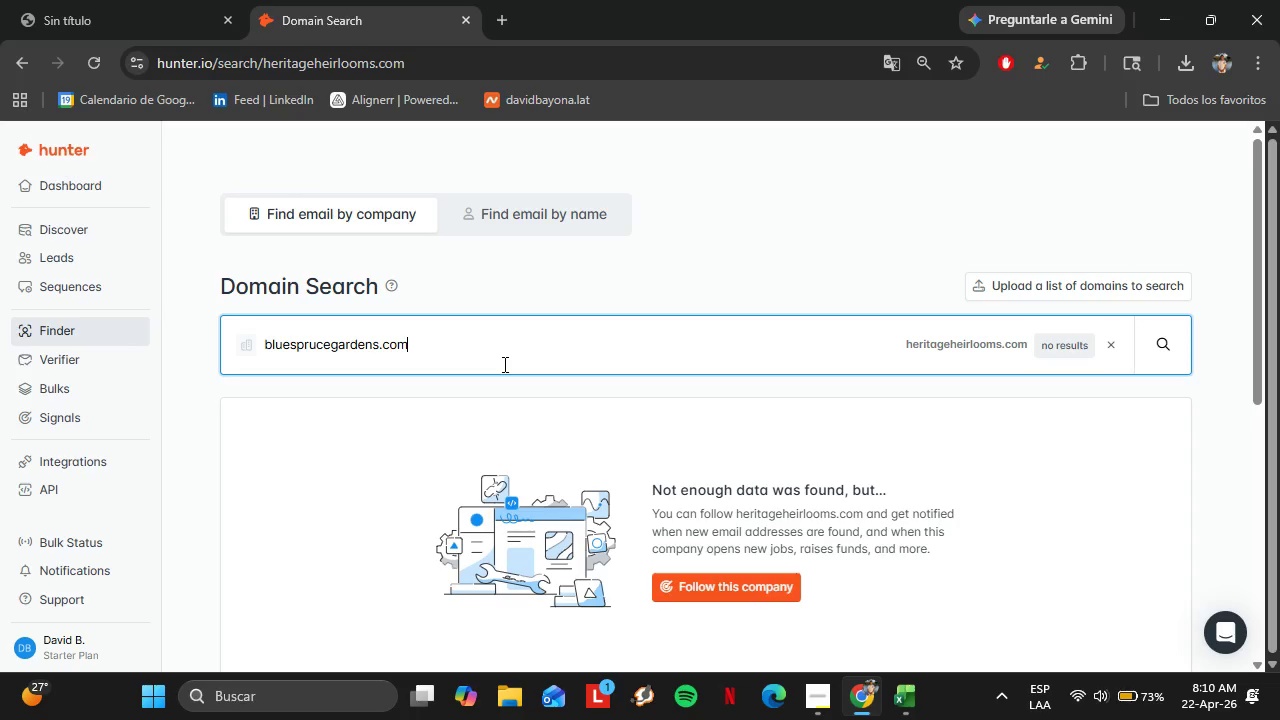 
left_click([908, 697])
 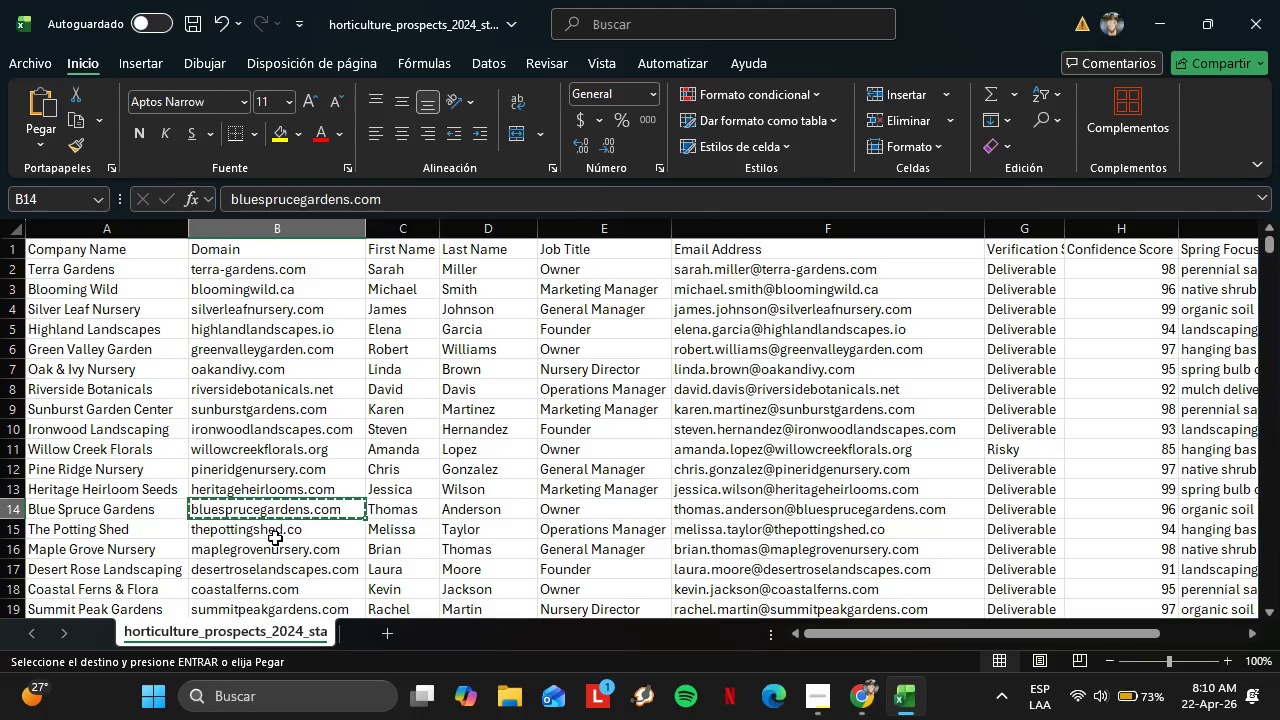 
left_click([268, 539])
 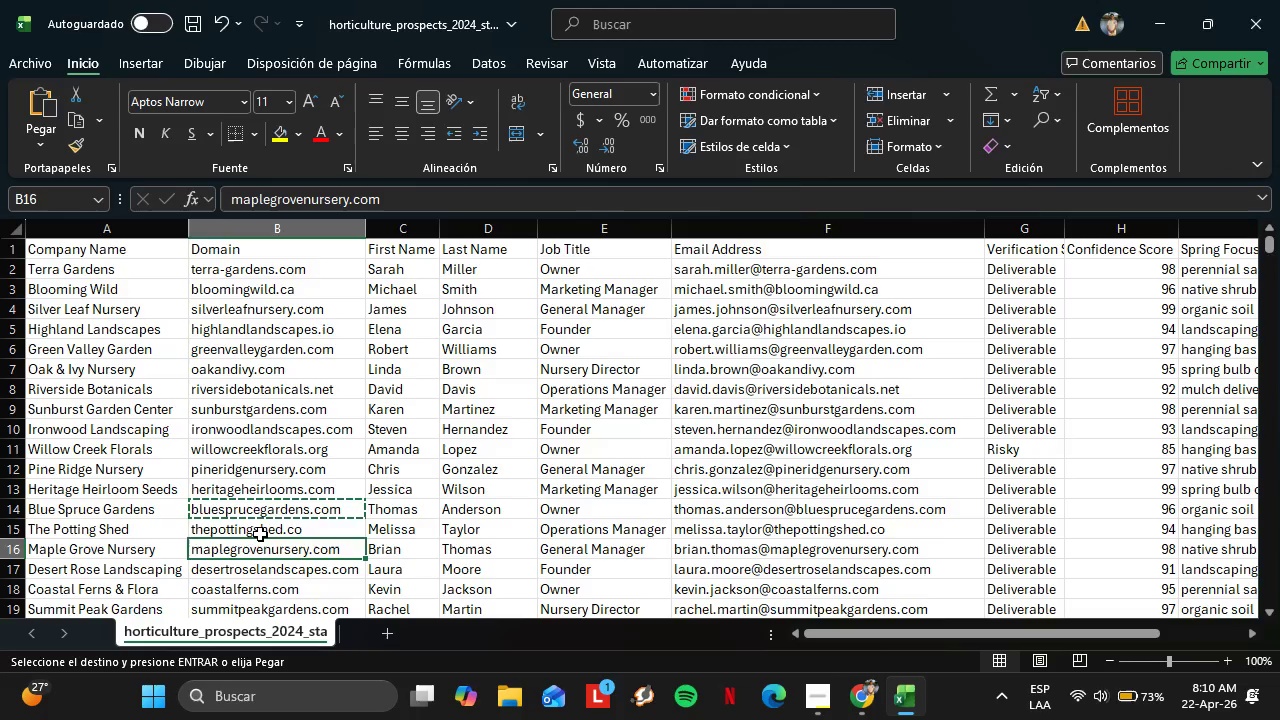 
left_click([260, 533])
 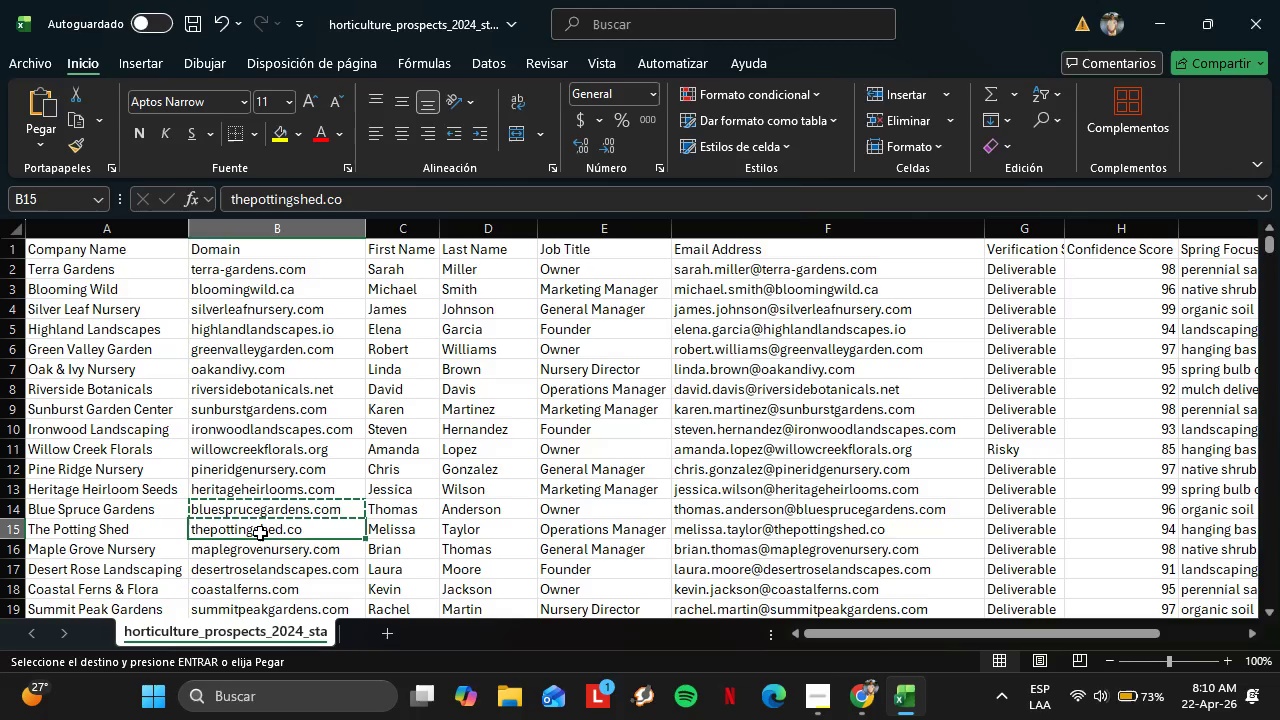 
key(Control+C)
 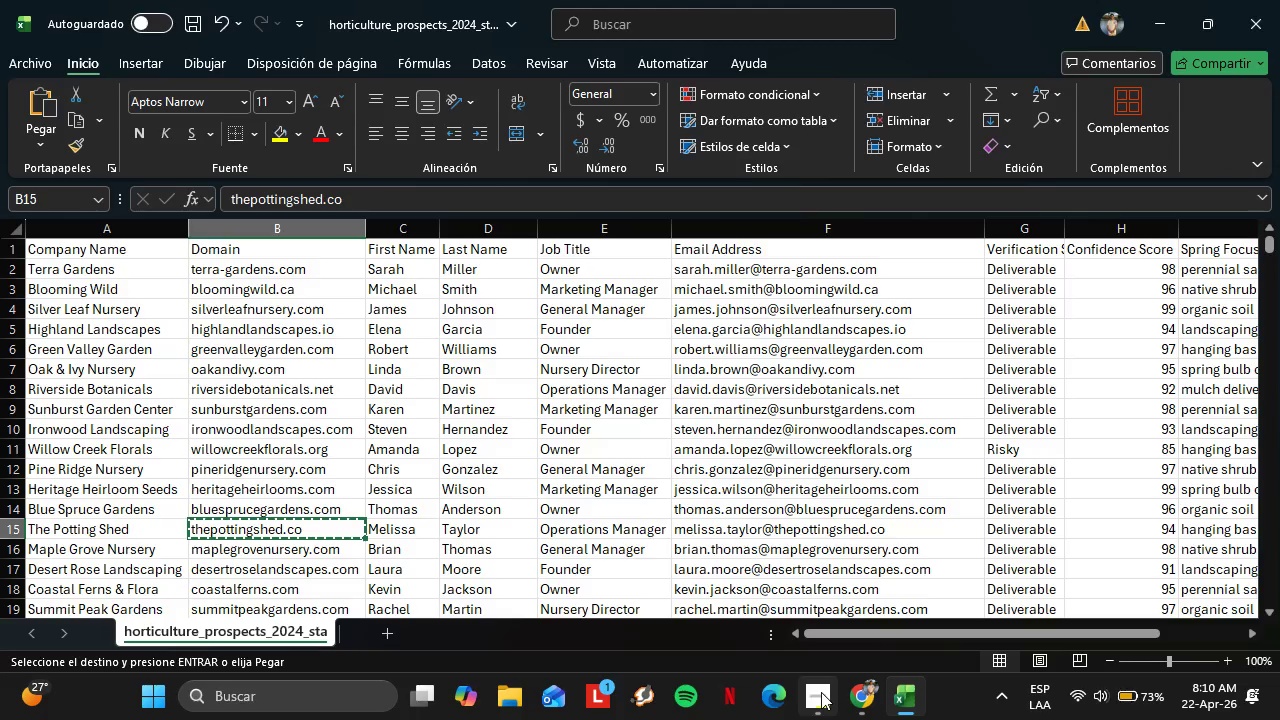 
left_click([867, 701])
 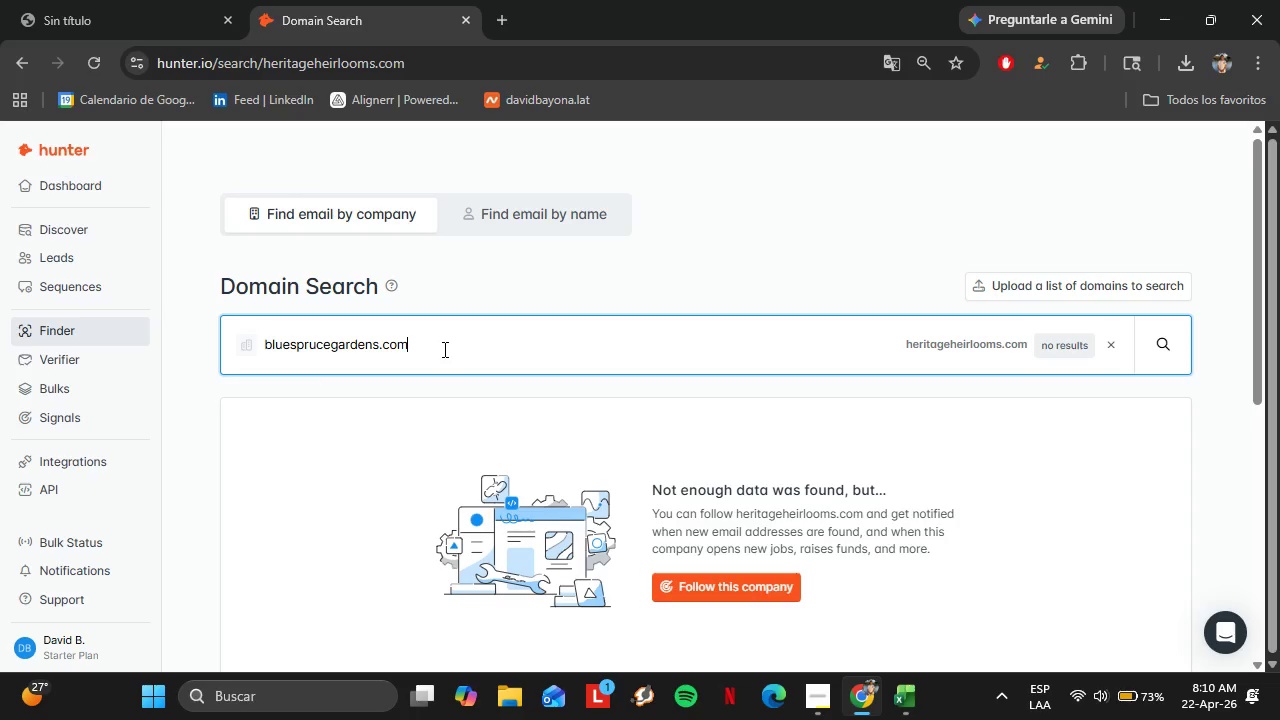 
double_click([442, 347])
 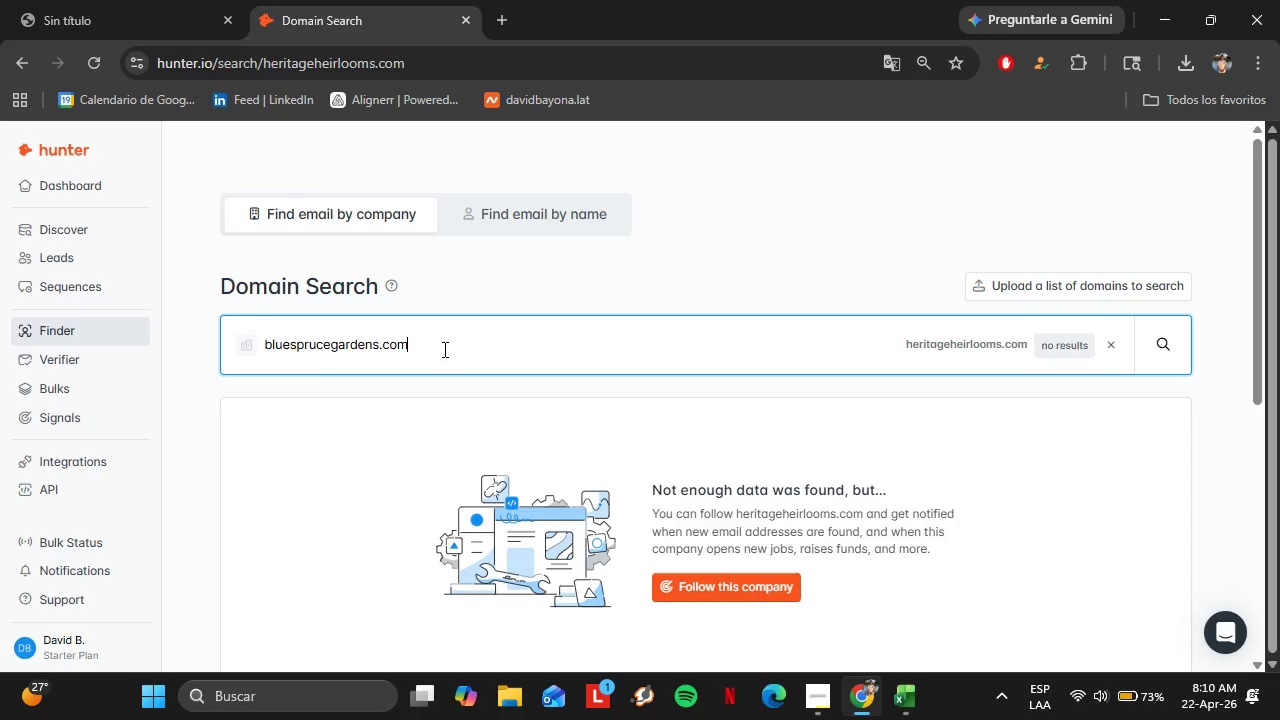 
triple_click([442, 347])
 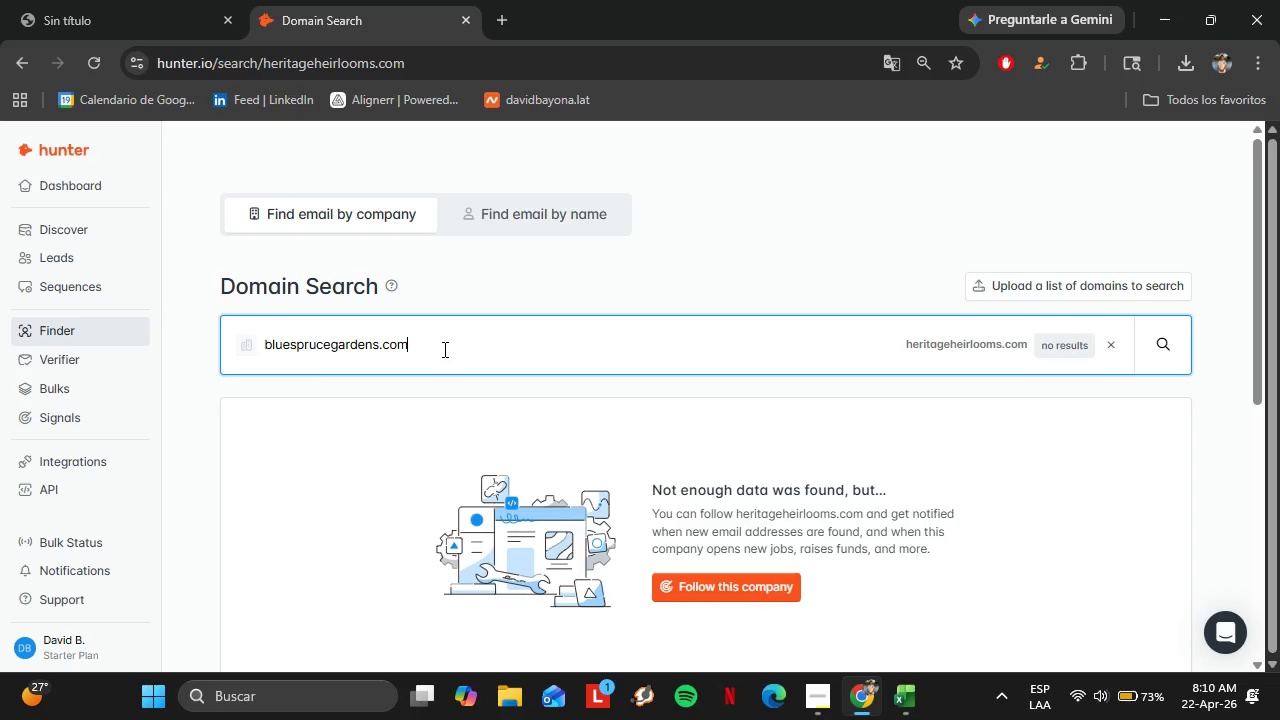 
key(Control+V)
 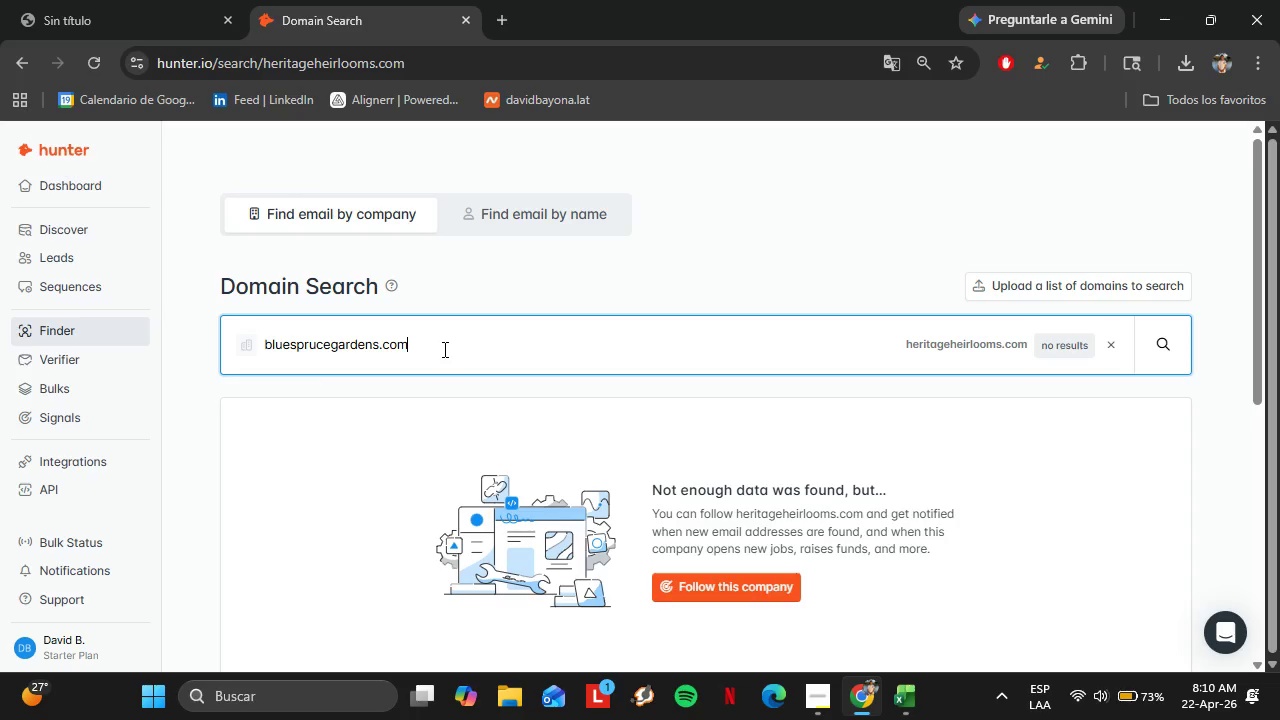 
key(Enter)
 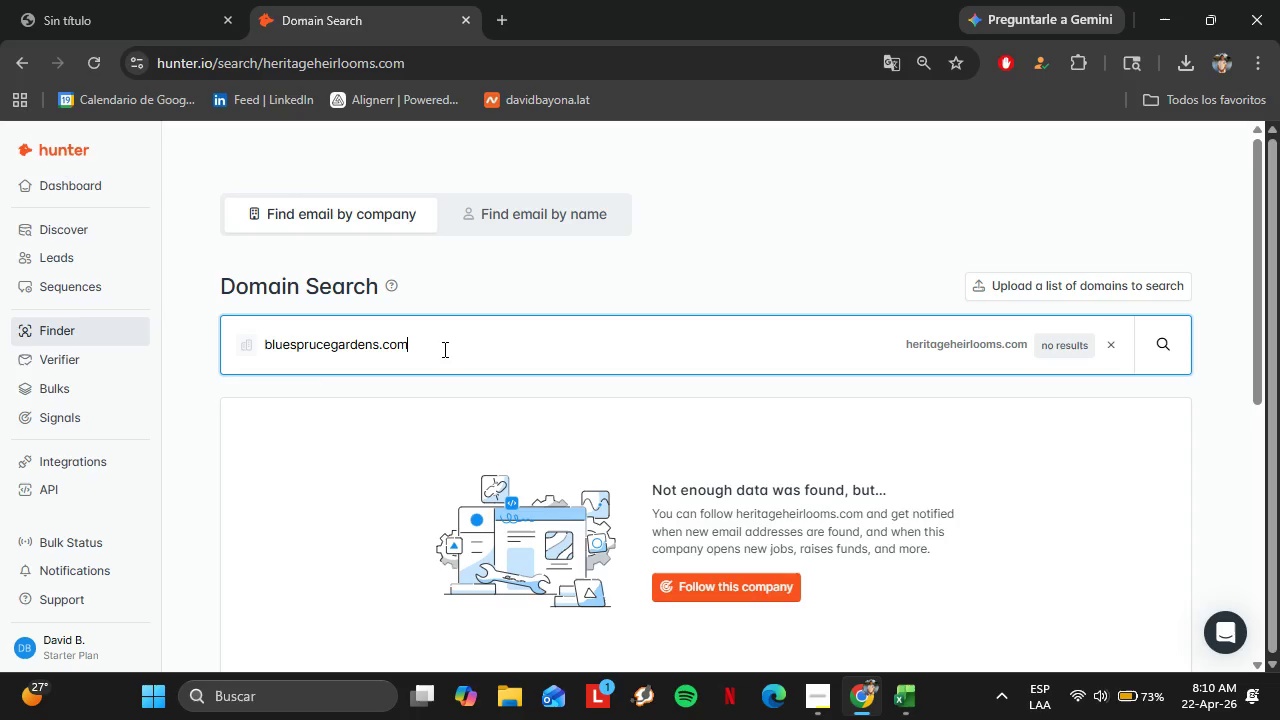 
left_click([516, 346])
 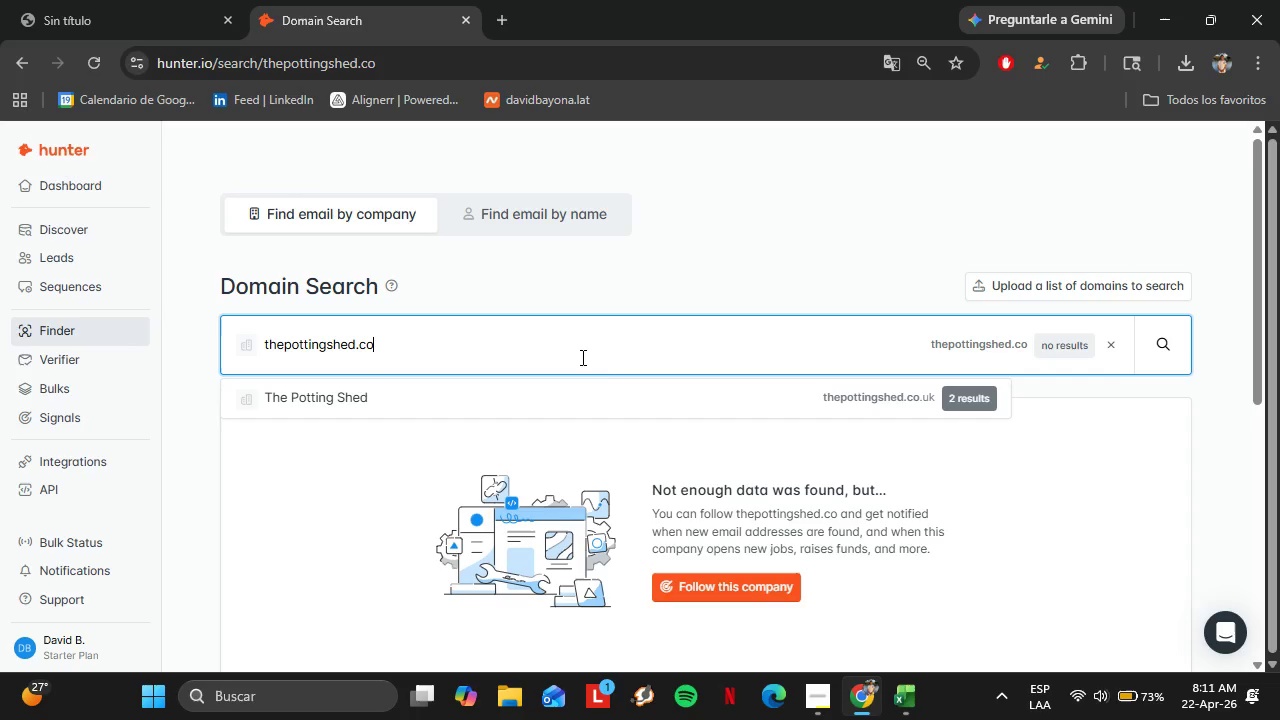 
left_click([917, 712])
 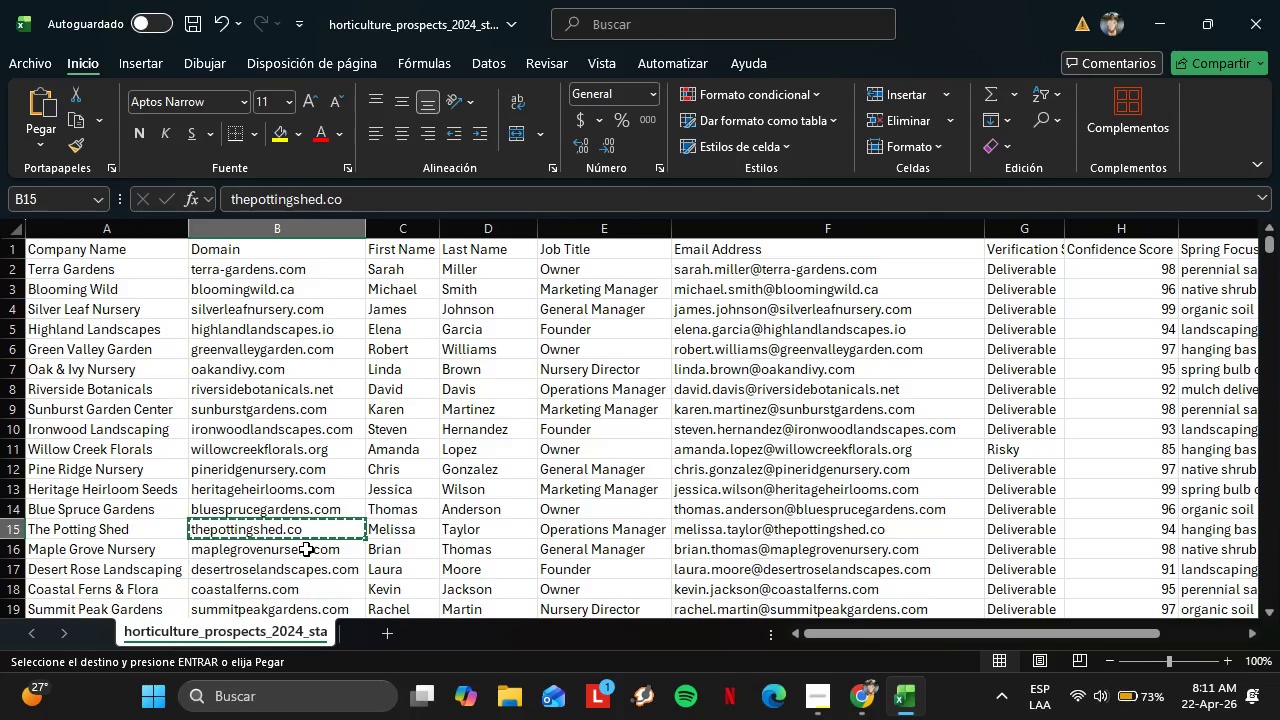 
left_click([306, 549])
 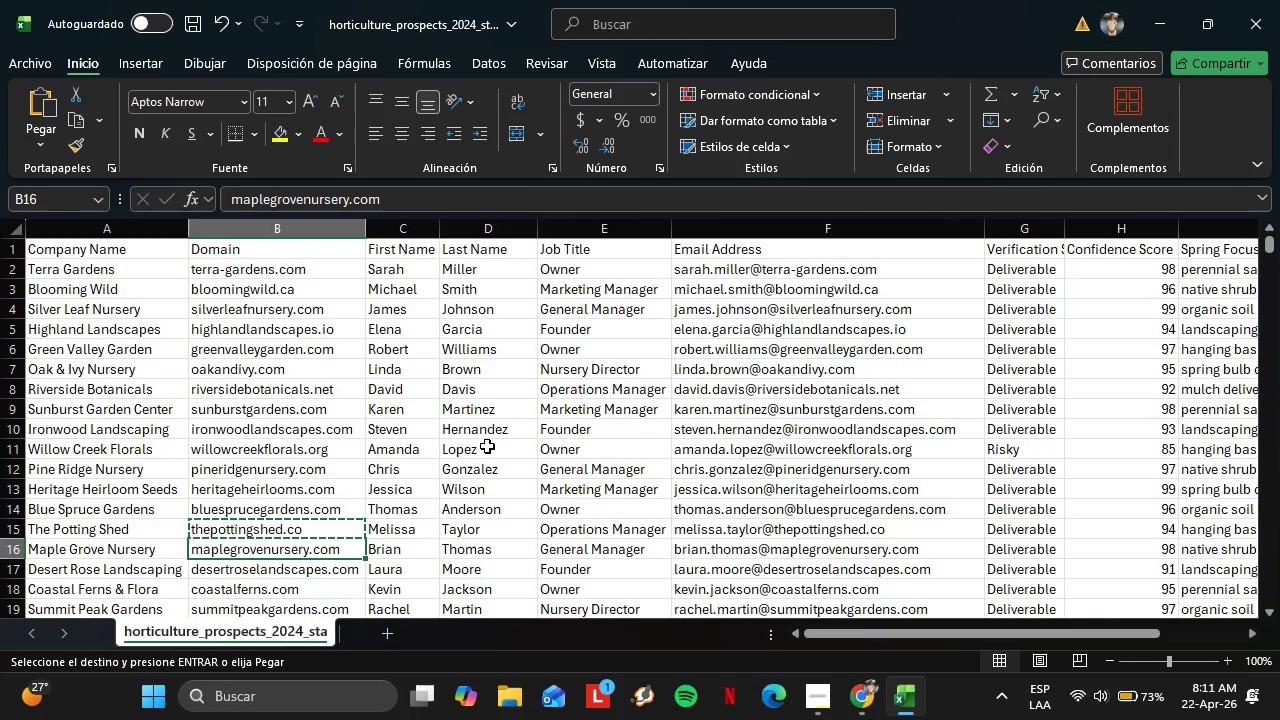 
key(Control+C)
 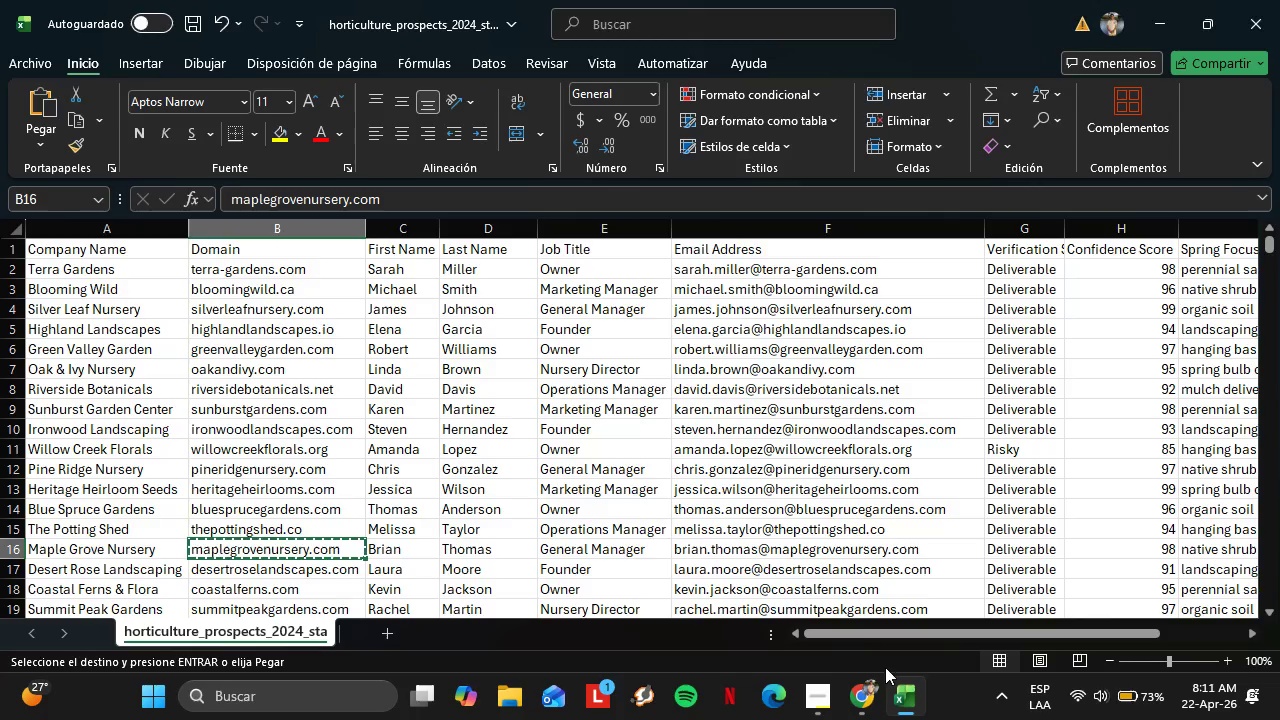 
left_click([866, 686])
 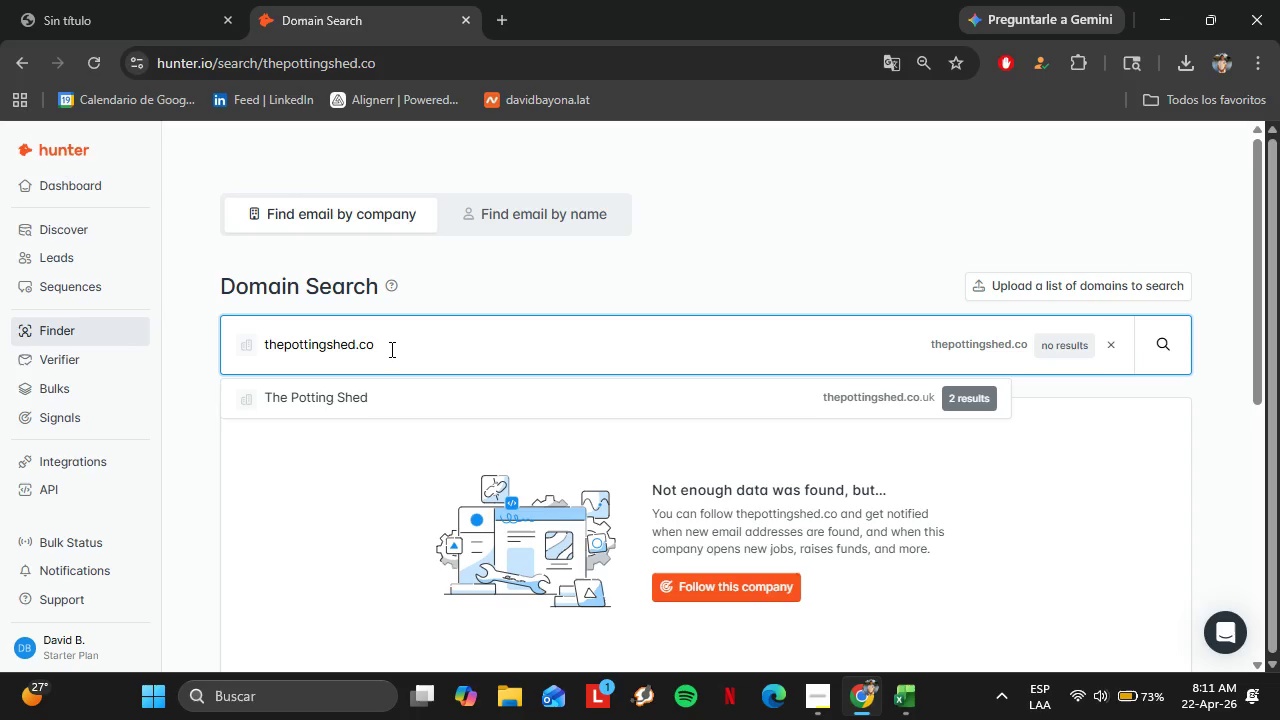 
double_click([390, 349])
 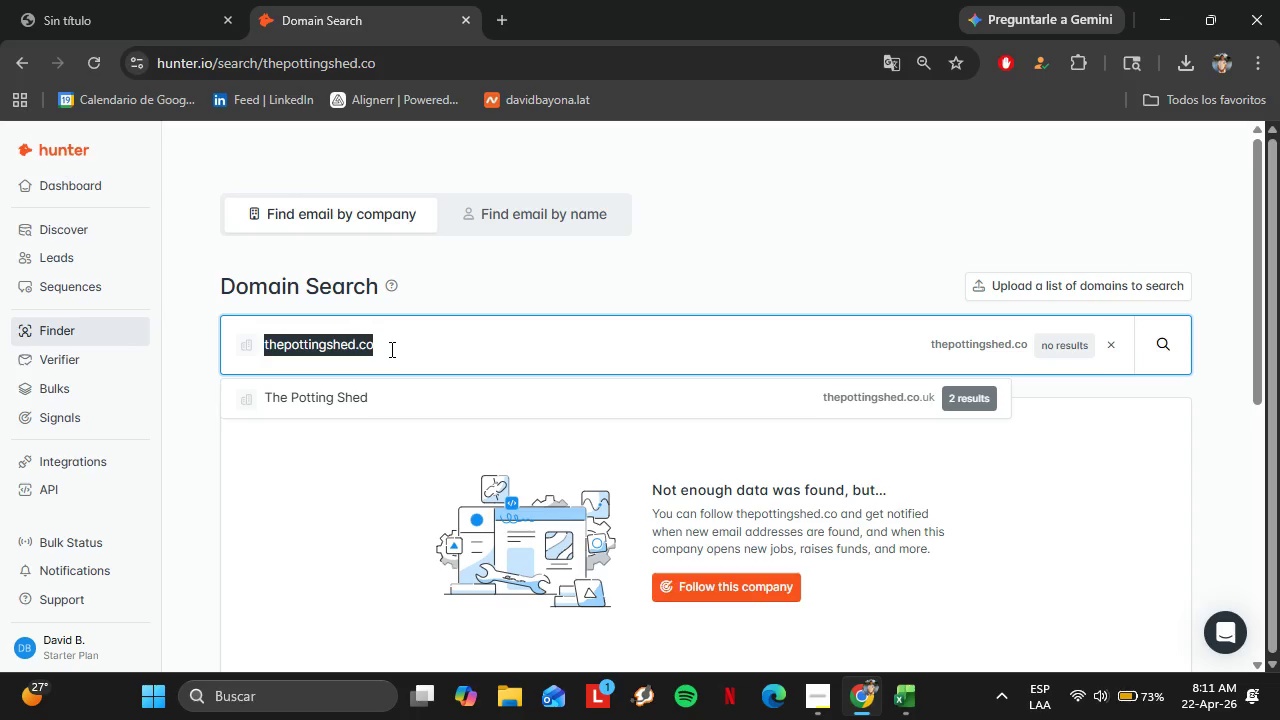 
triple_click([390, 349])
 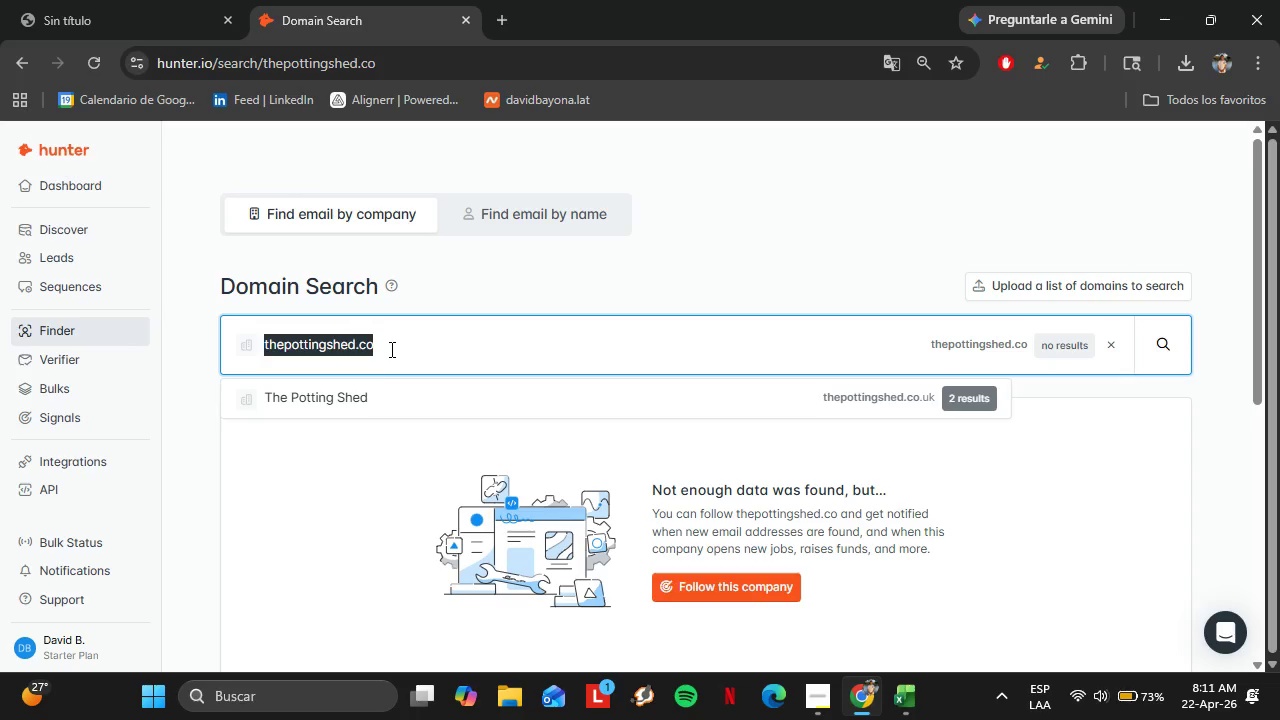 
key(Control+V)
 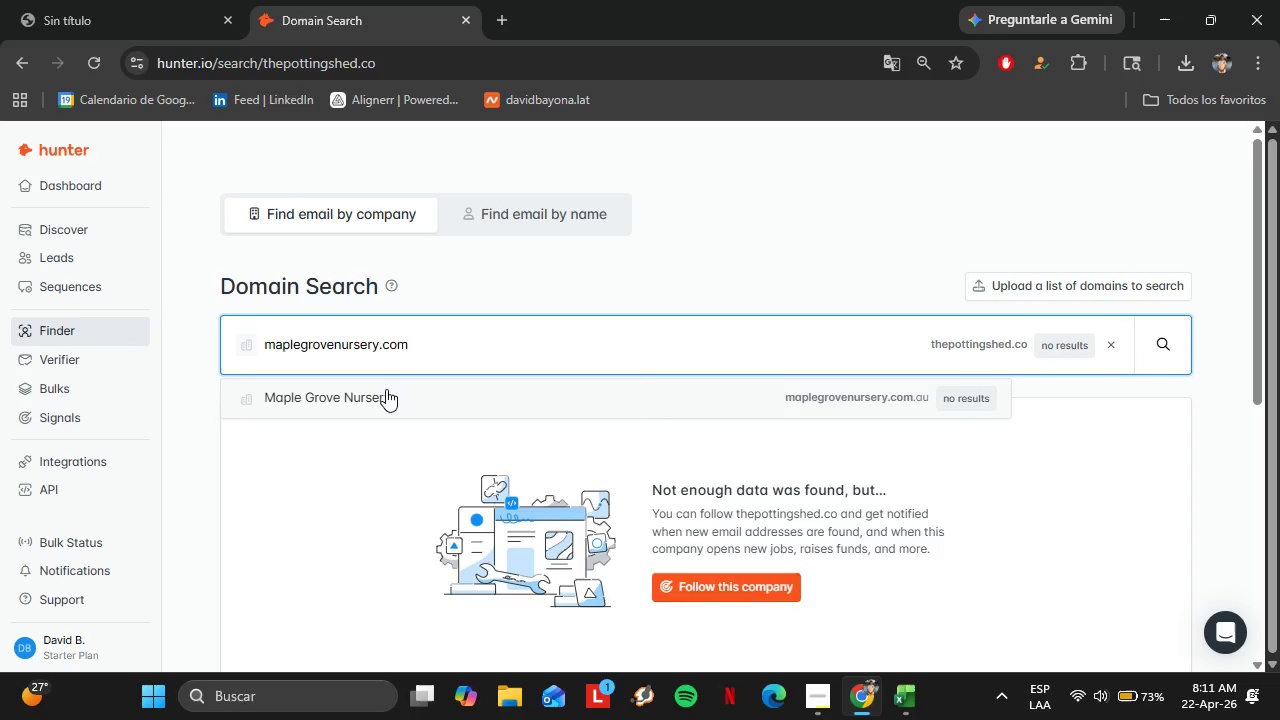 
left_click([386, 389])
 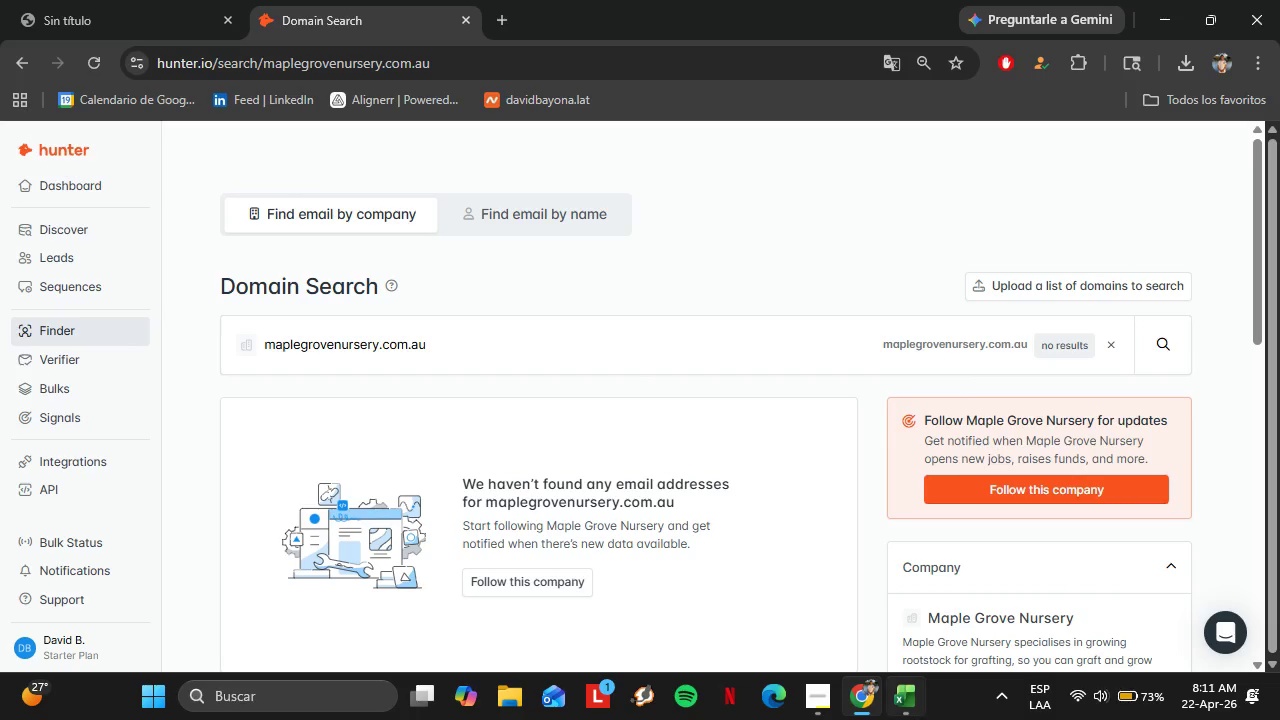 
left_click([902, 702])
 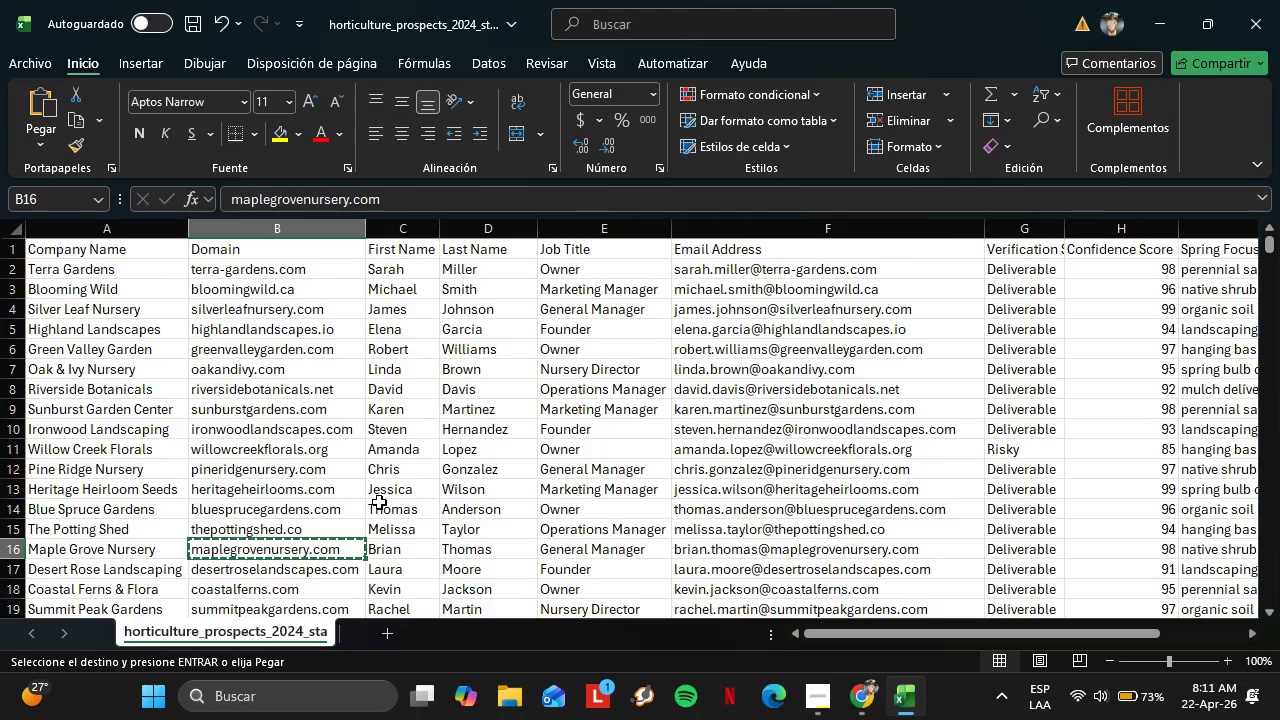 
scroll: coordinate [359, 487], scroll_direction: down, amount: 2.0
 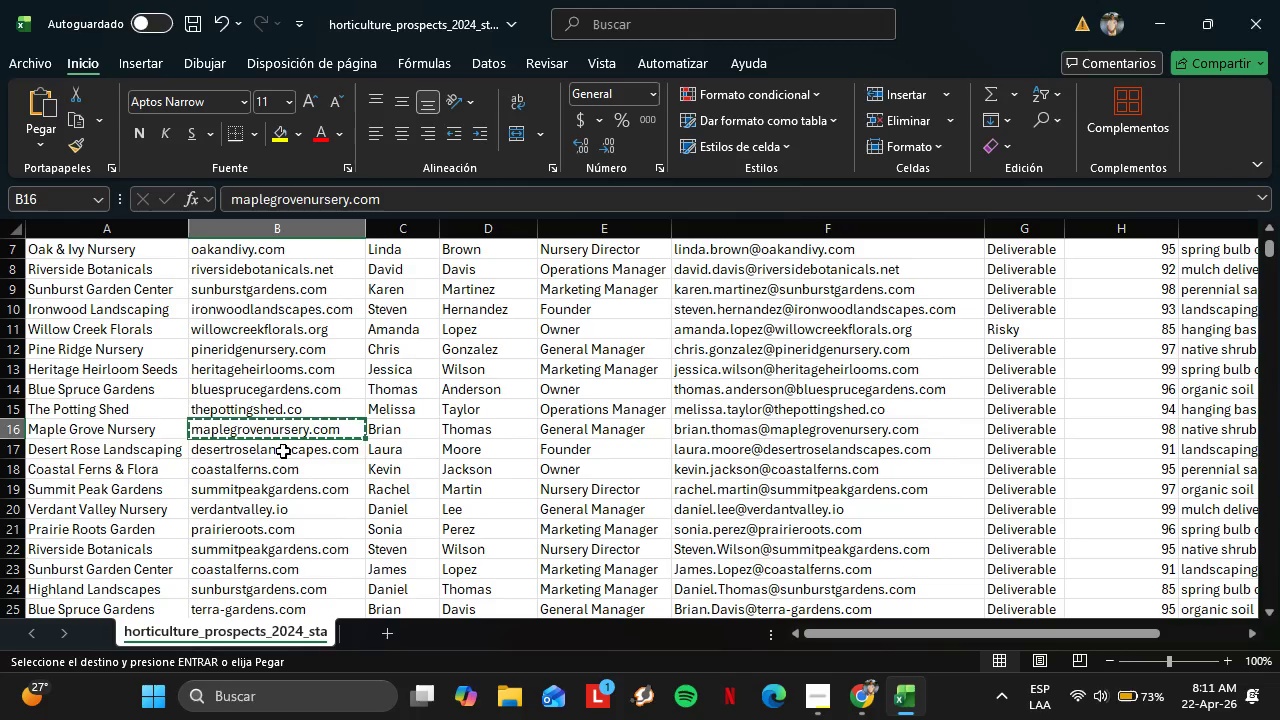 
left_click([283, 450])
 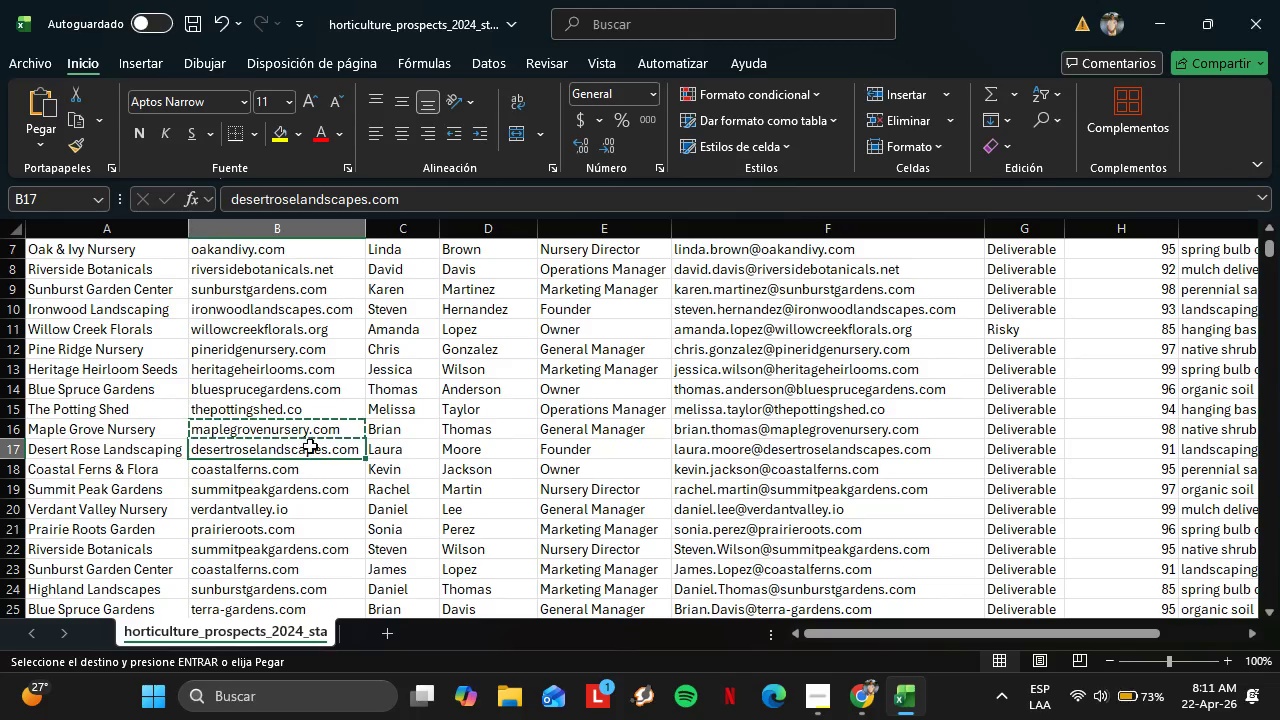 
key(Control+C)
 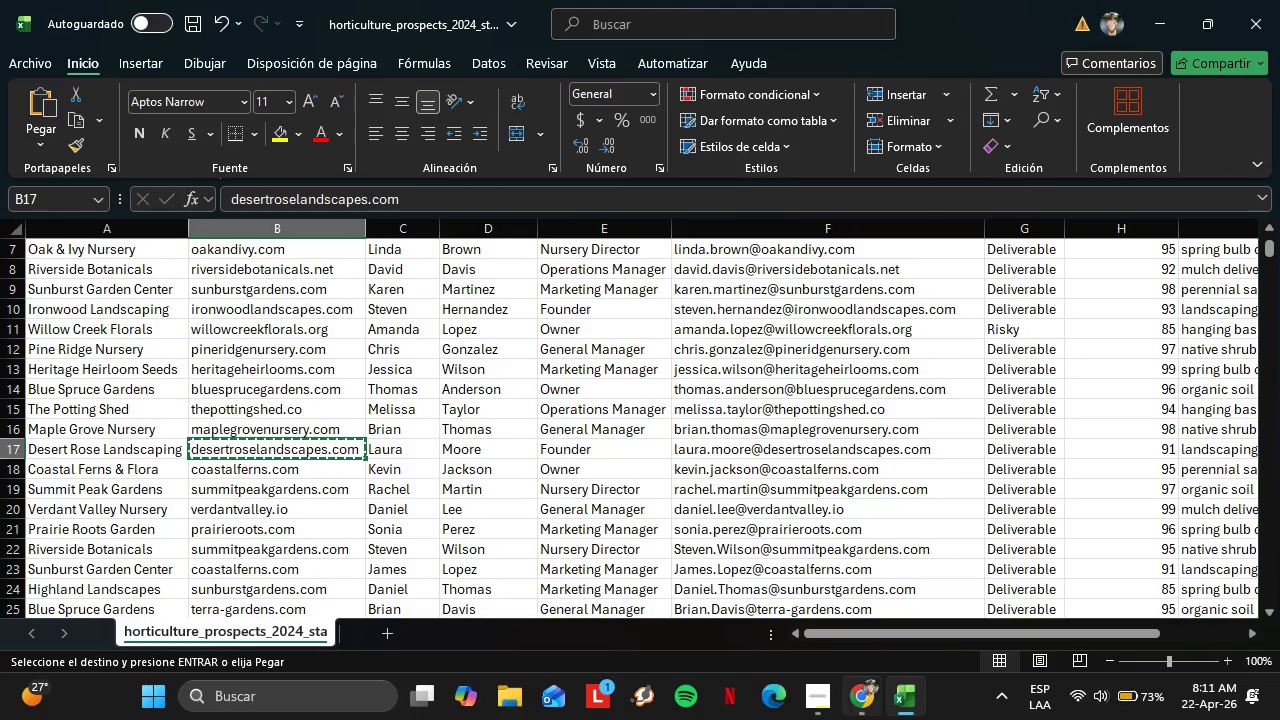 
left_click([845, 719])
 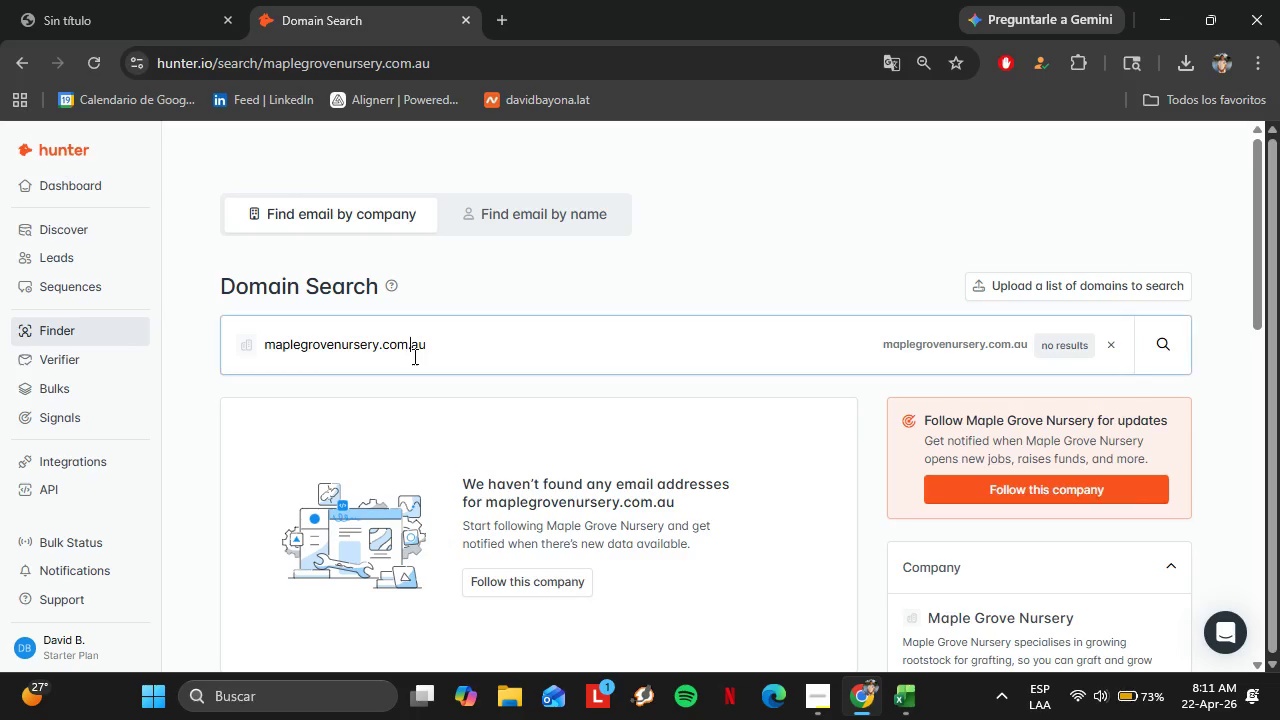 
double_click([412, 356])
 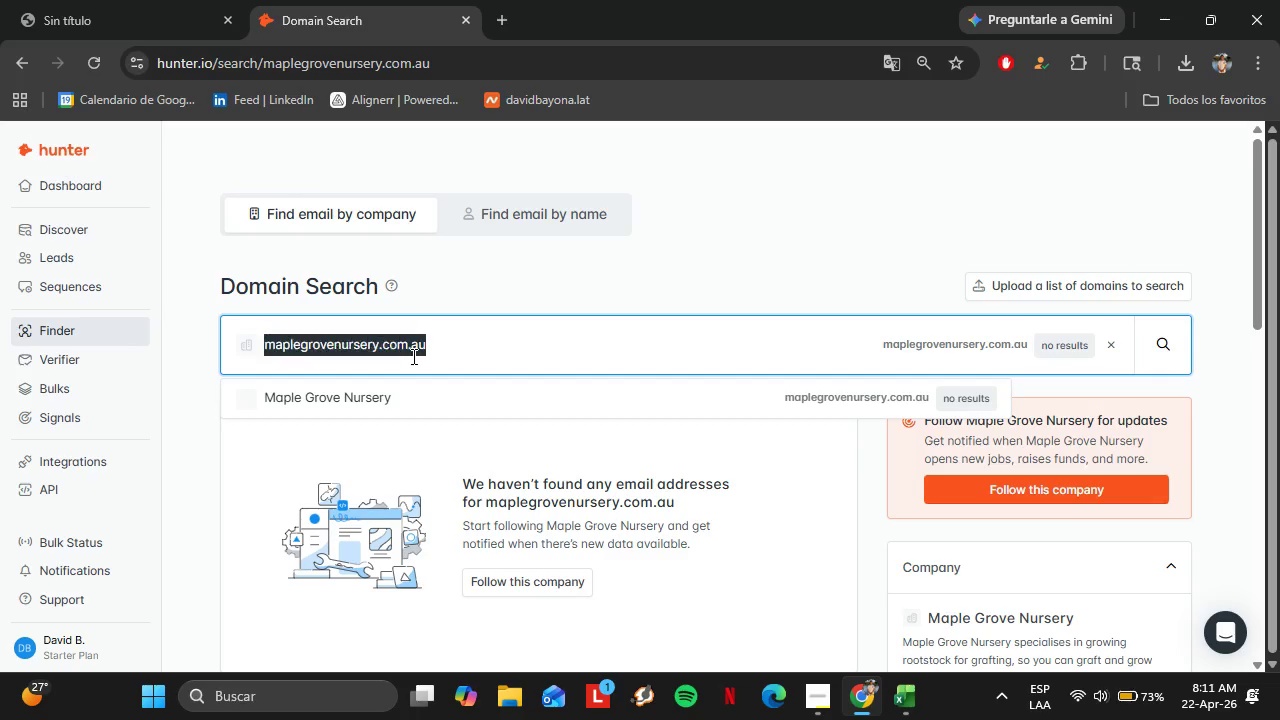 
triple_click([412, 356])
 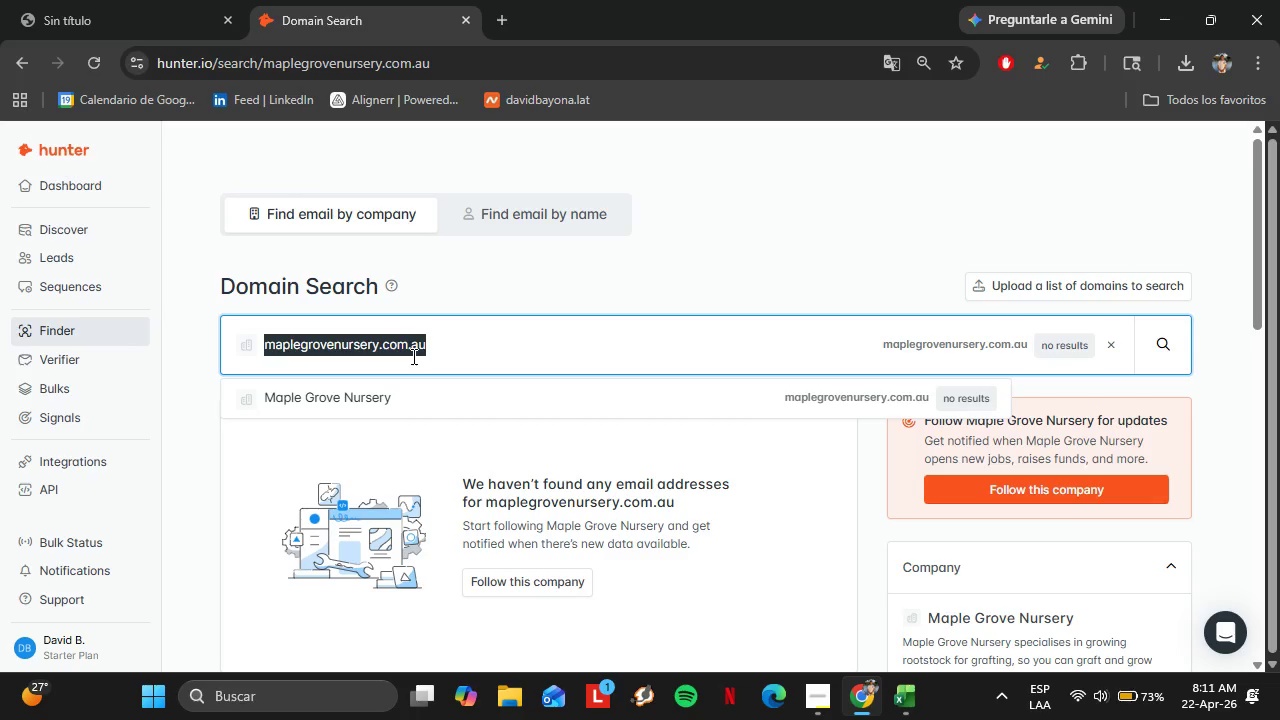 
key(Control+V)
 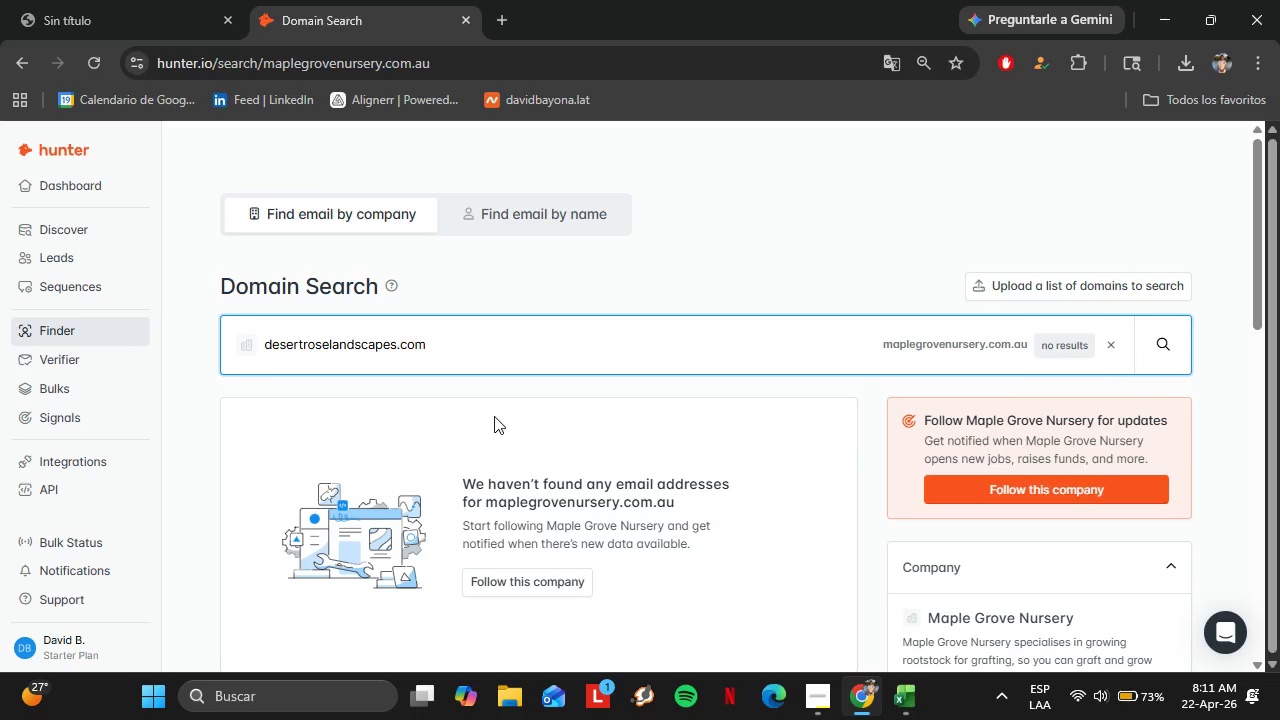 
scroll: coordinate [494, 416], scroll_direction: down, amount: 1.0
 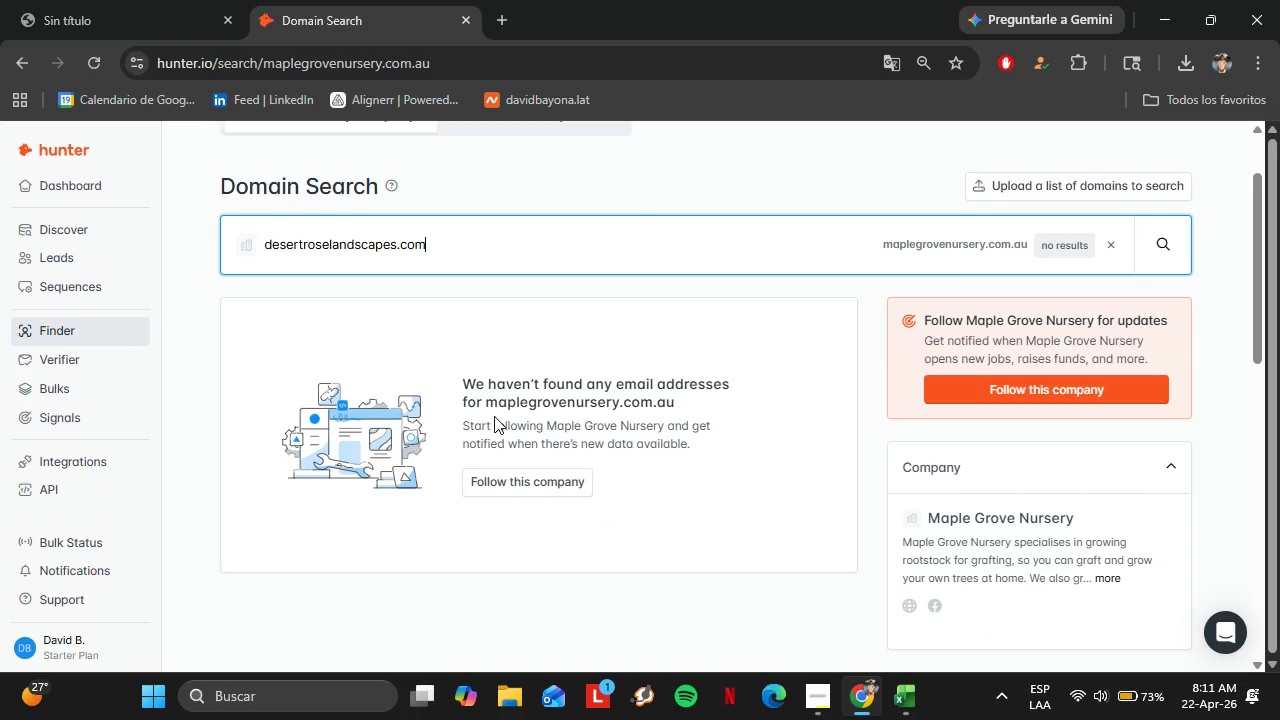 
scroll: coordinate [494, 416], scroll_direction: up, amount: 5.0
 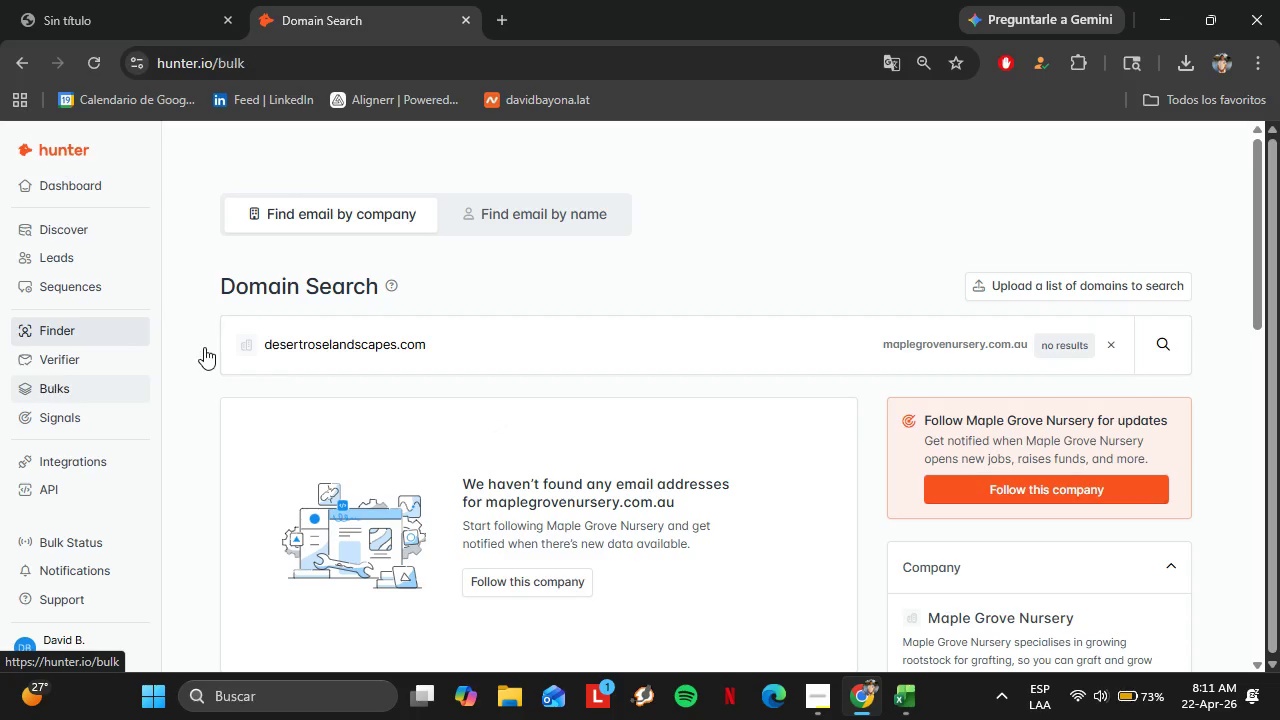 
mouse_move([370, 276])
 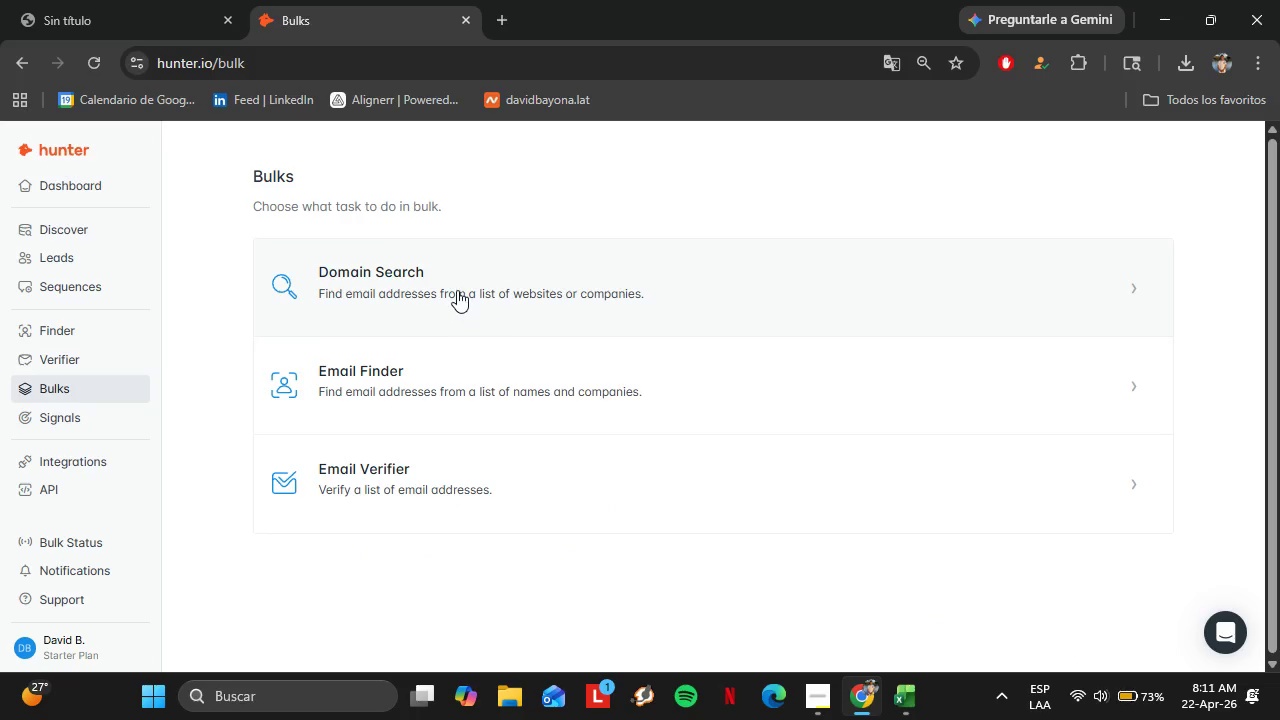 
left_click([457, 287])
 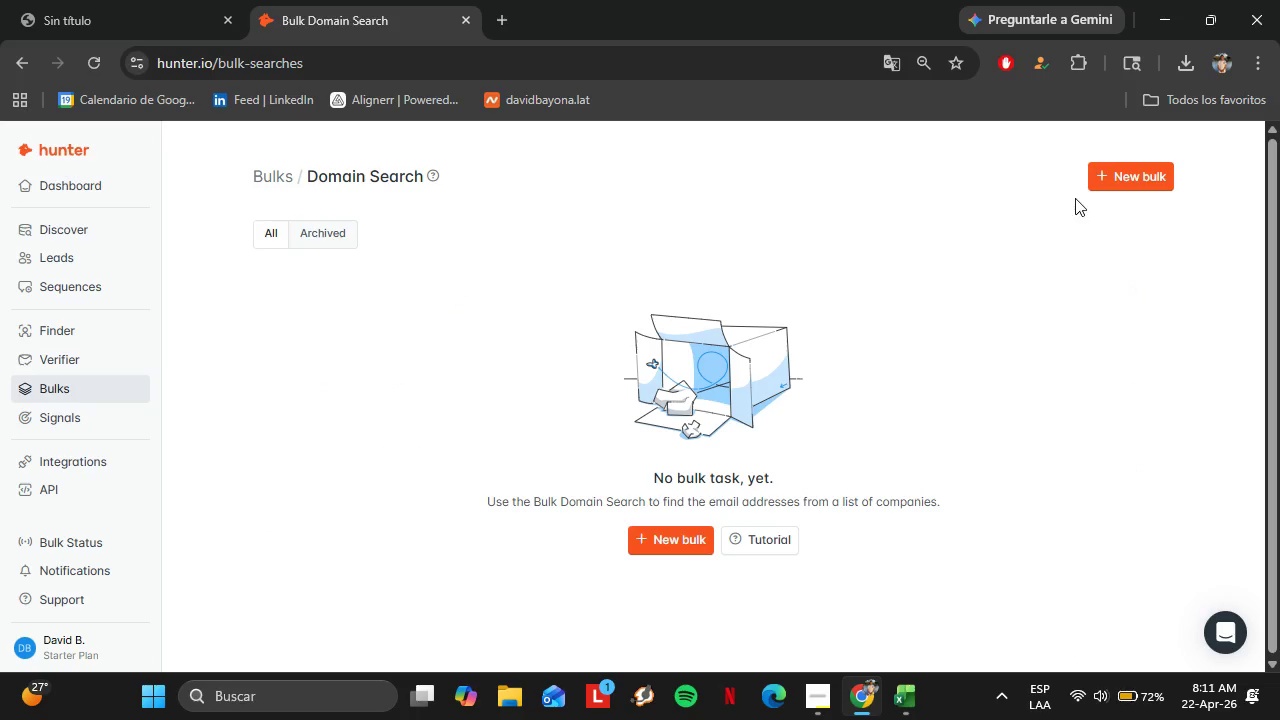 
left_click([1112, 173])
 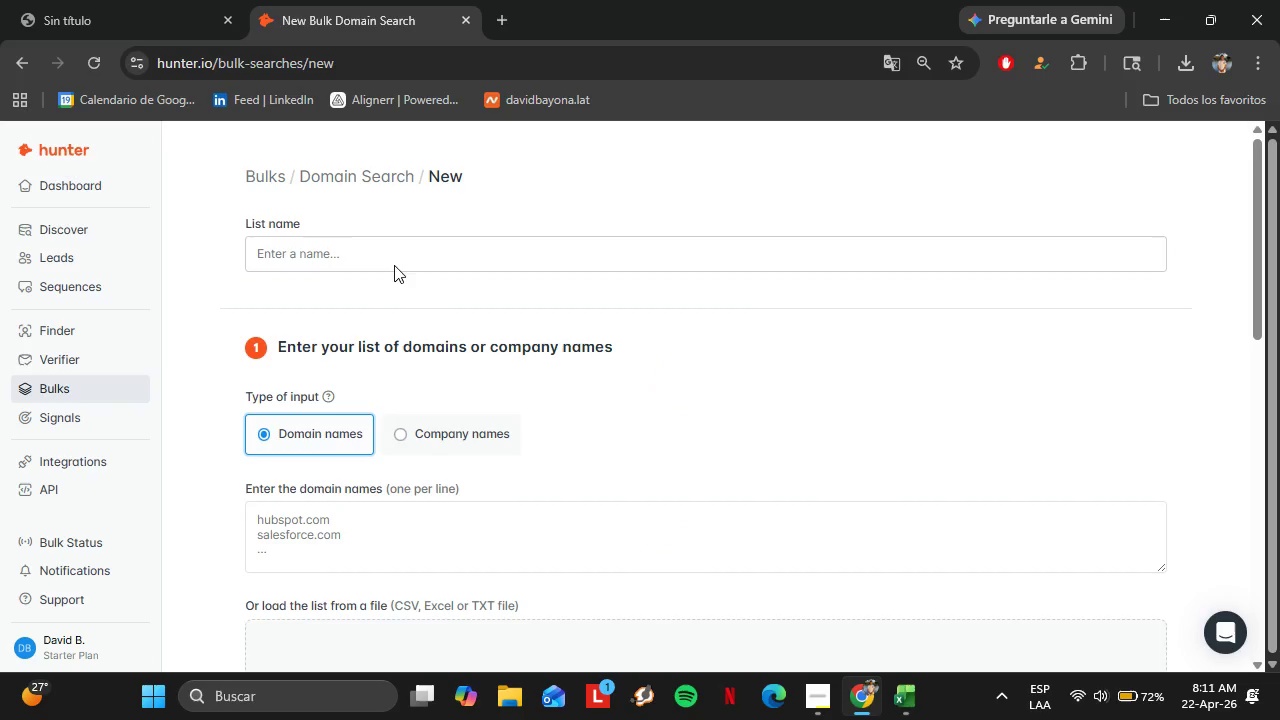 
left_click([310, 411])
 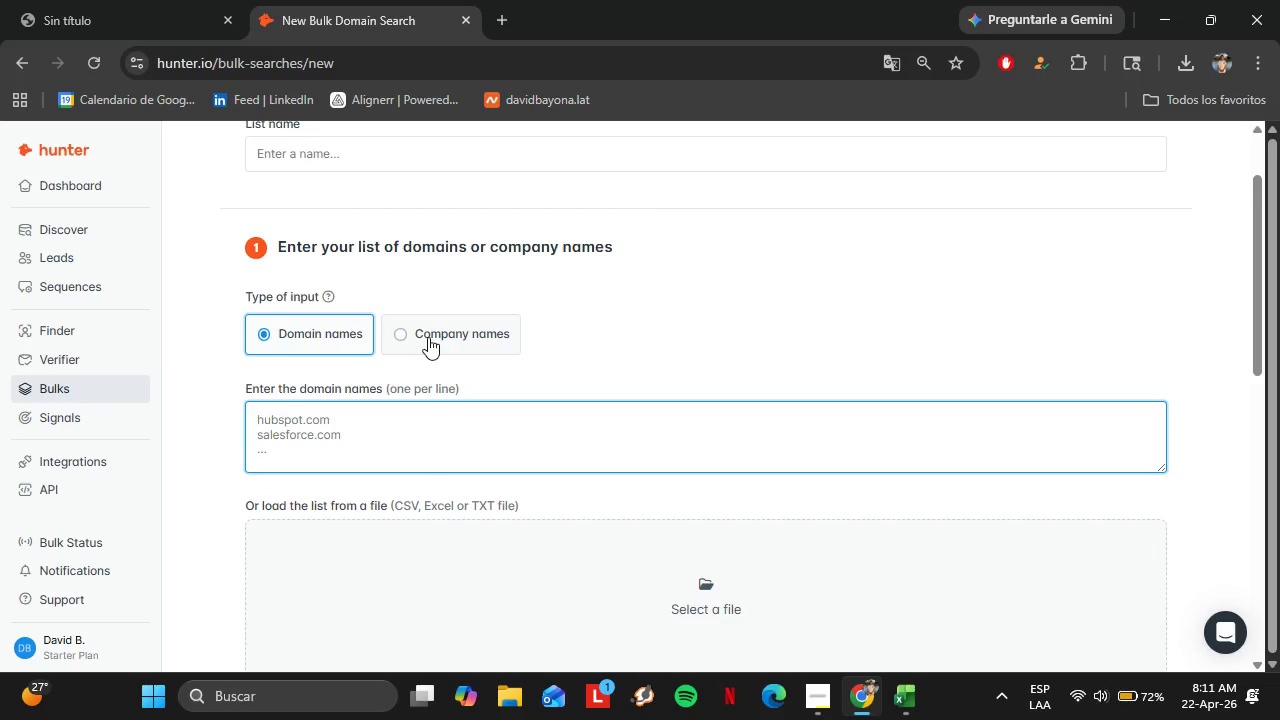 
scroll: coordinate [528, 424], scroll_direction: down, amount: 1.0
 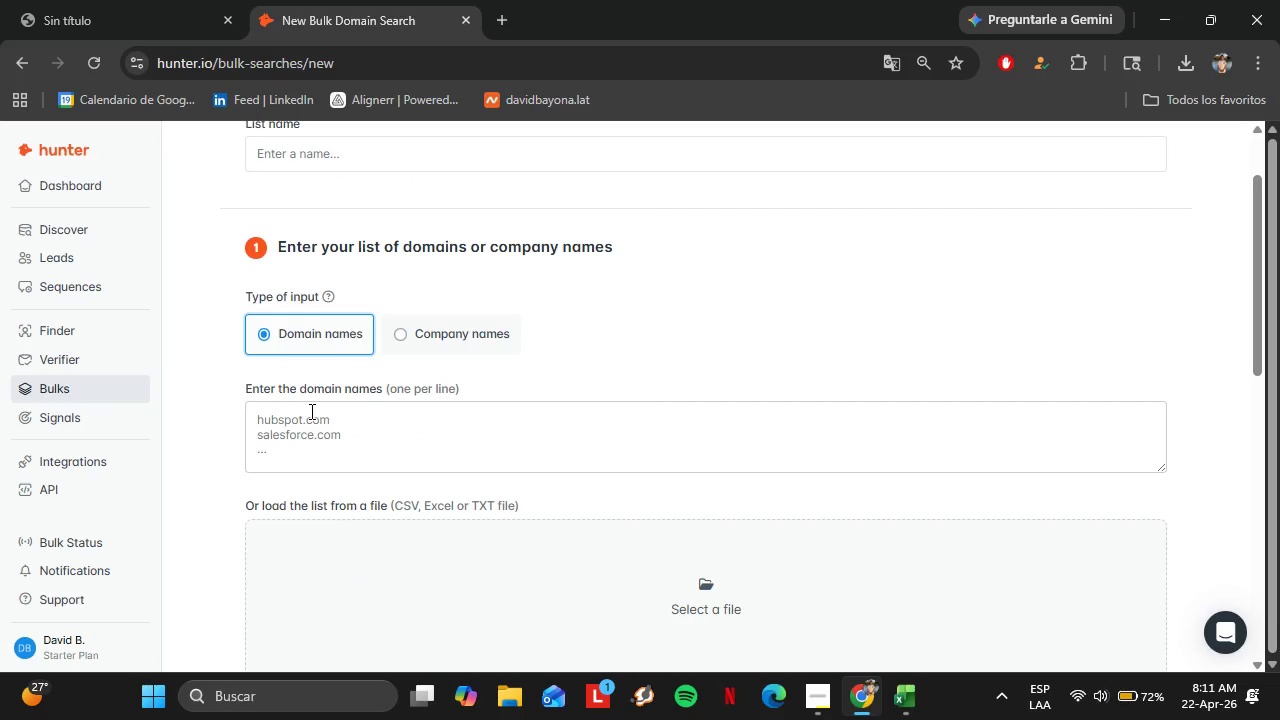 
scroll: coordinate [428, 336], scroll_direction: up, amount: 2.0
 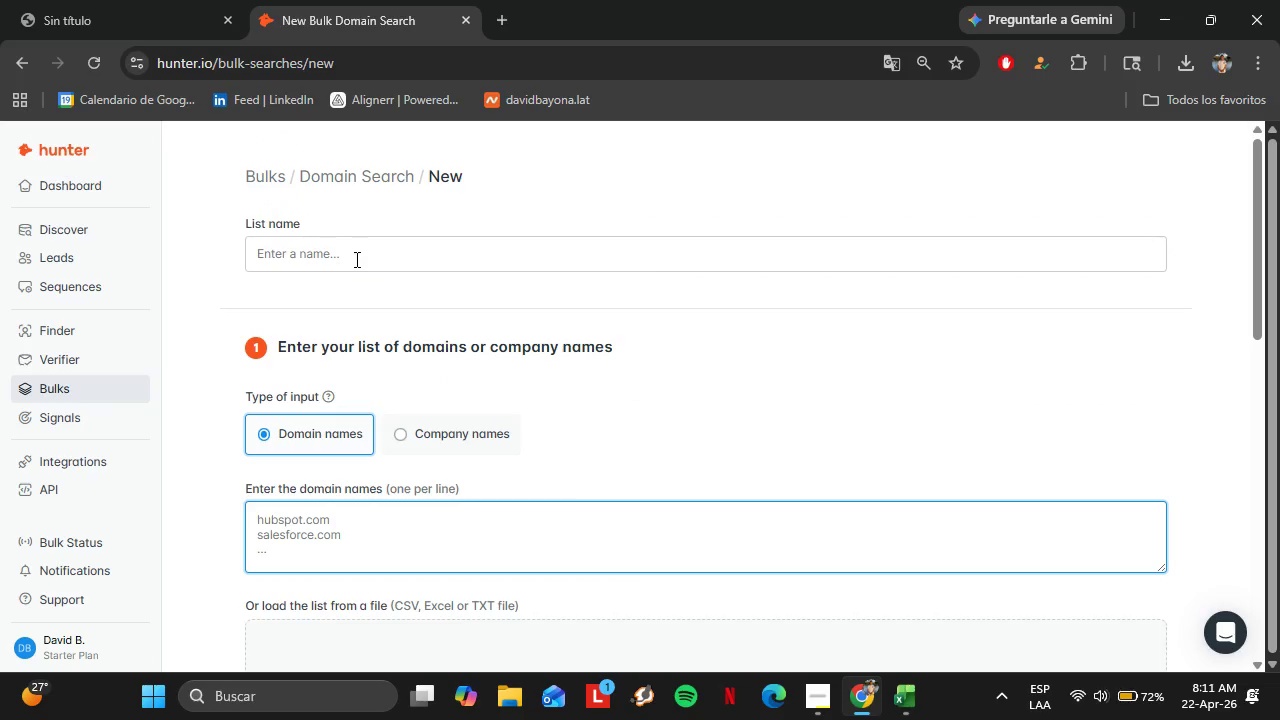 
left_click([355, 259])
 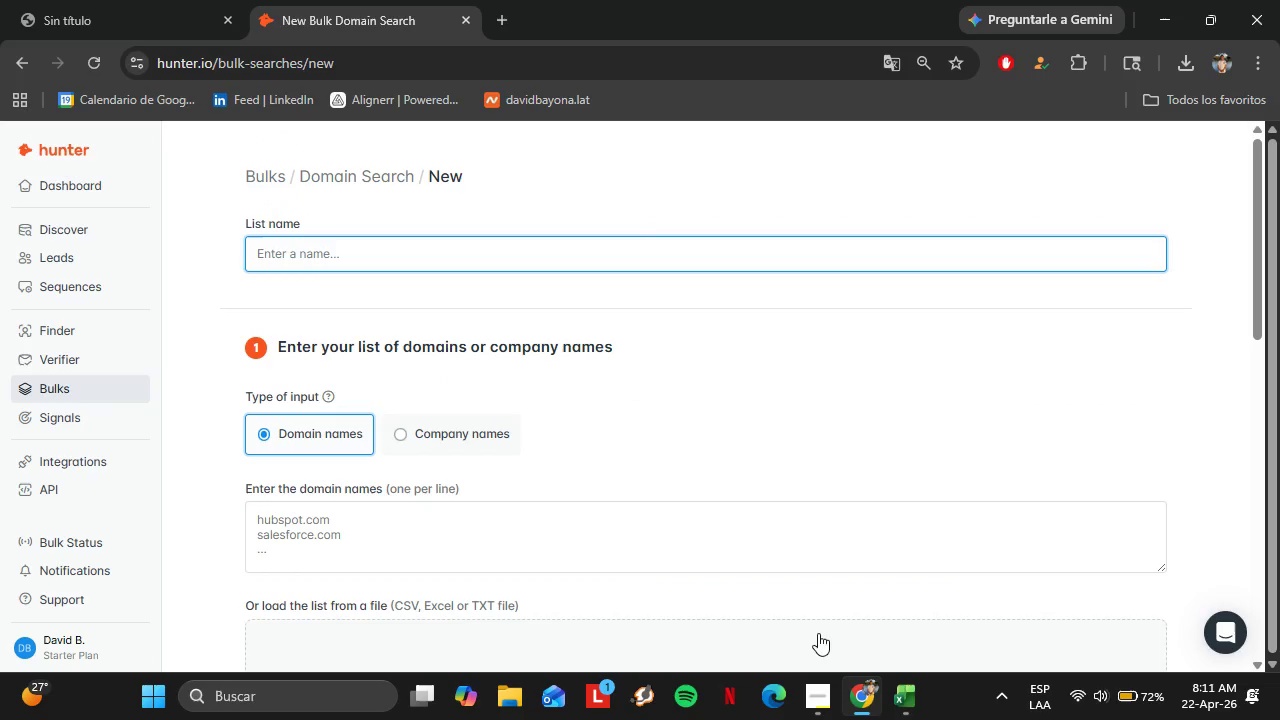 
left_click([895, 708])
 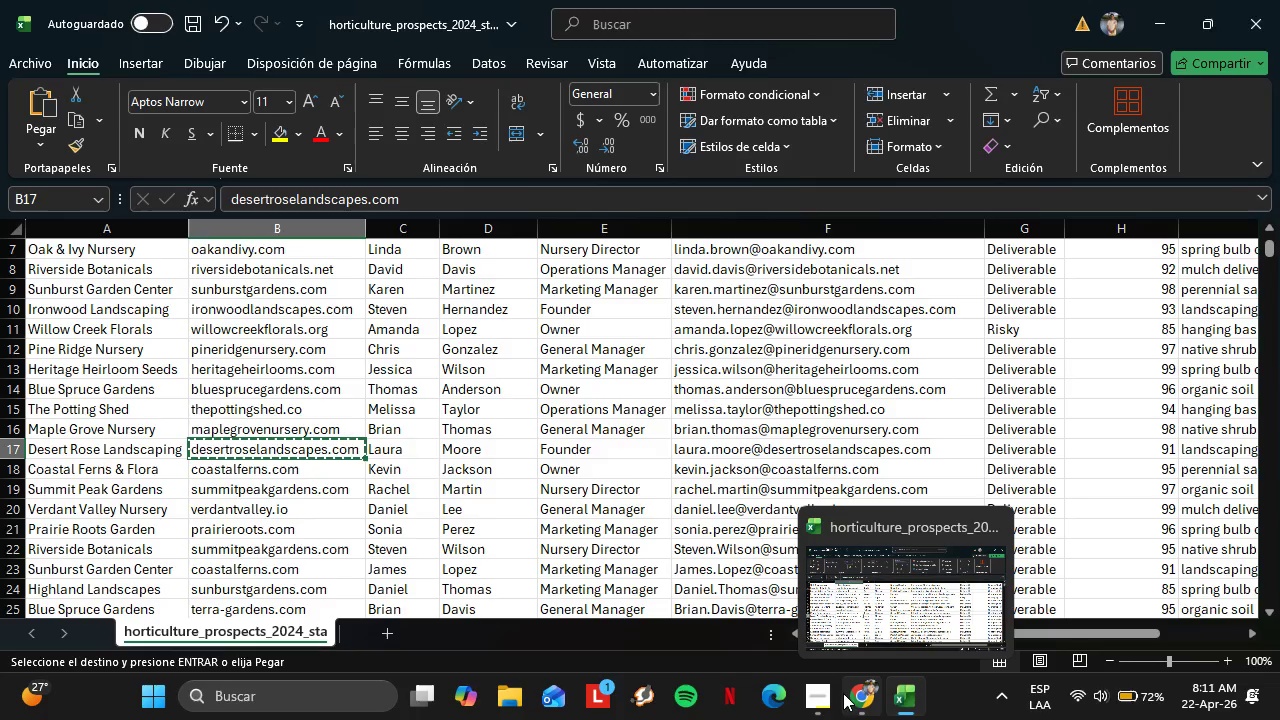 
left_click([860, 698])